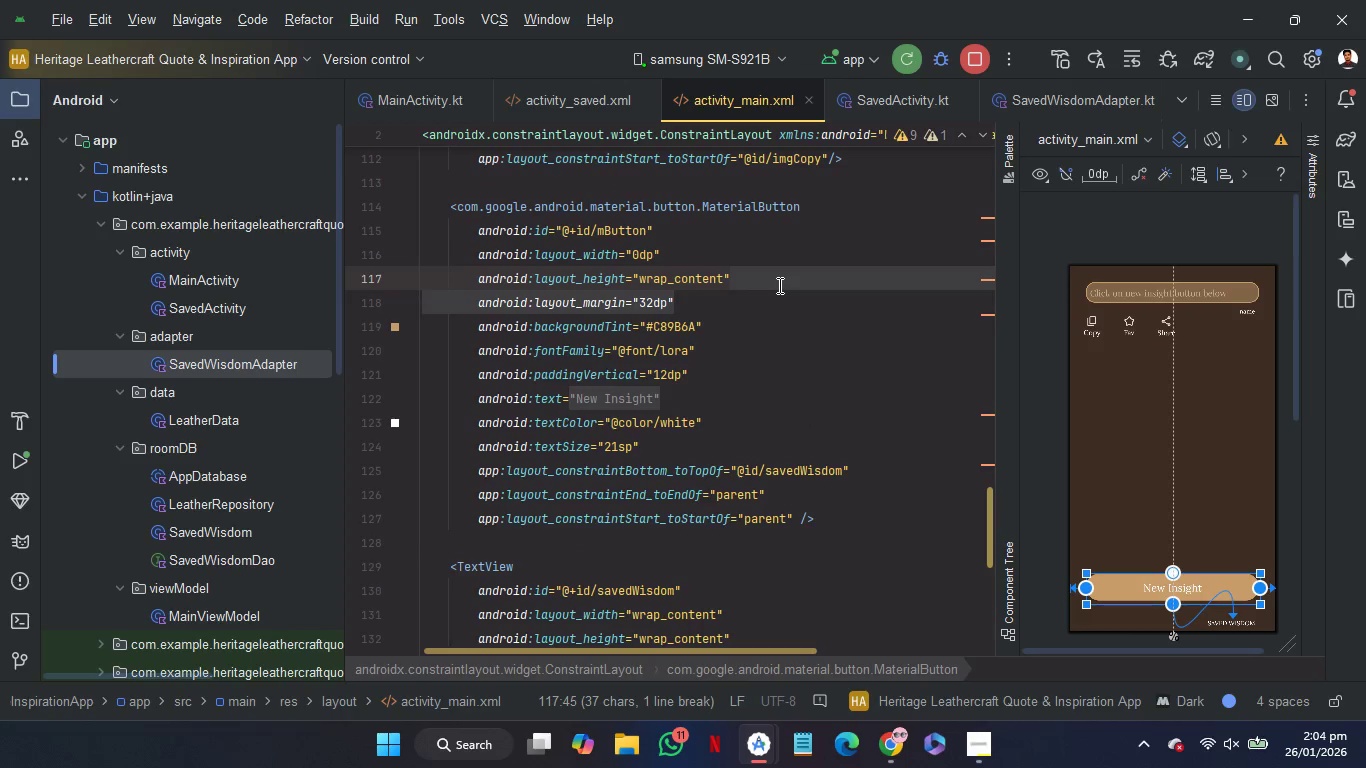 
key(Control+C)
 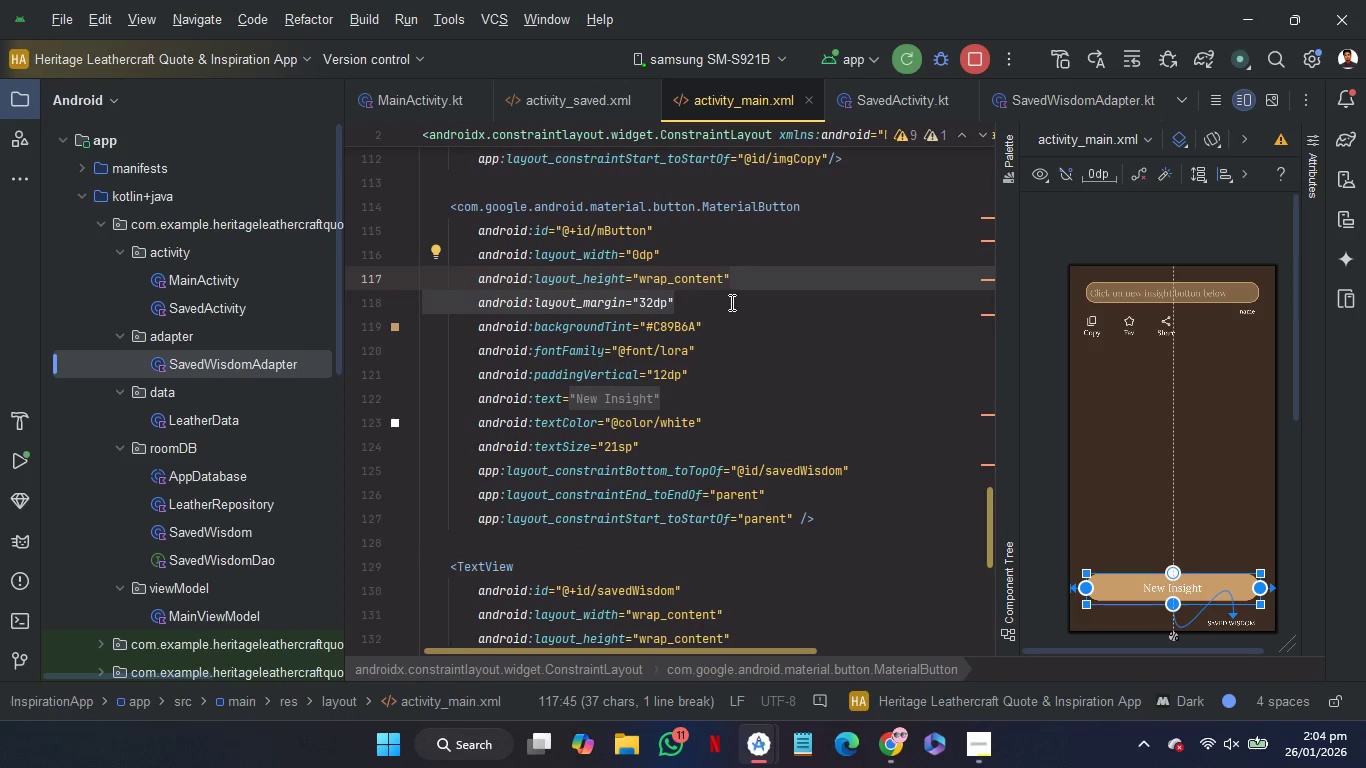 
left_click([730, 302])
 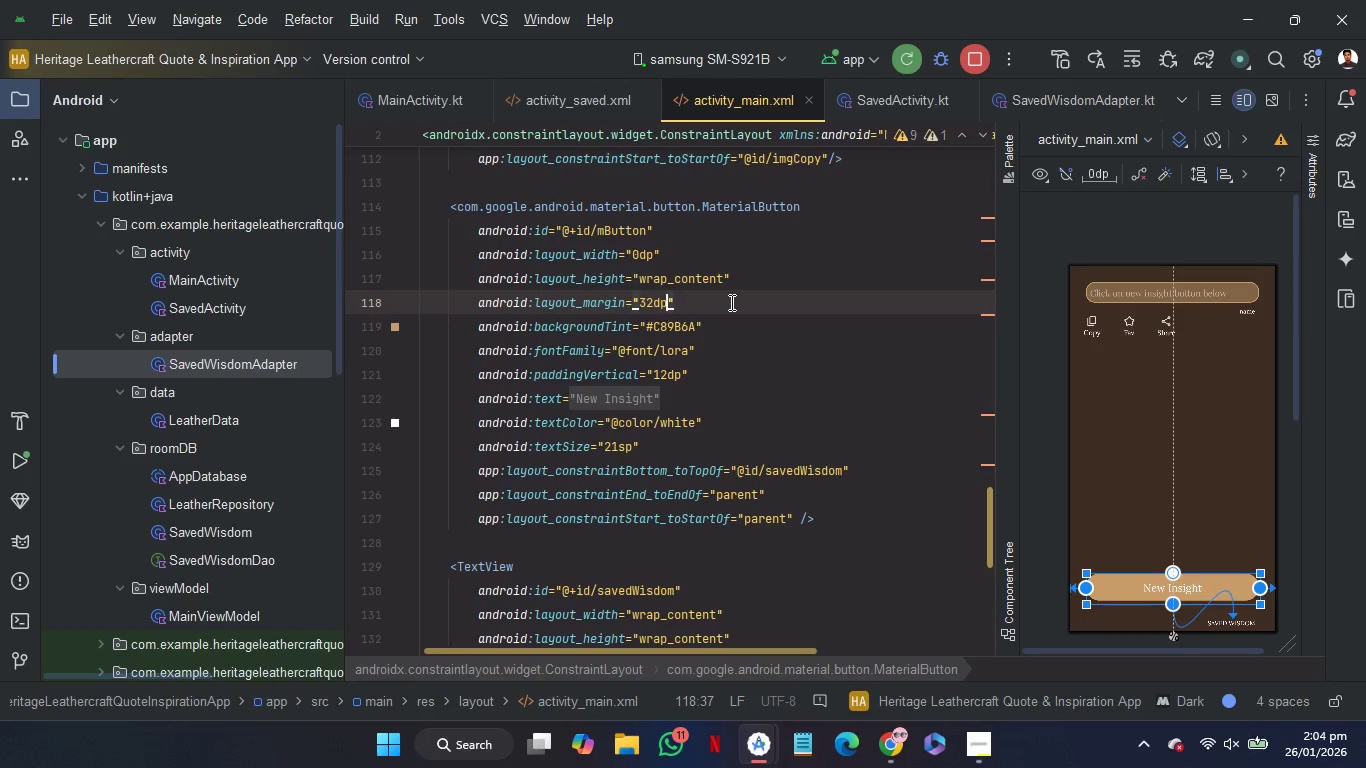 
hold_key(key=ArrowLeft, duration=0.78)
 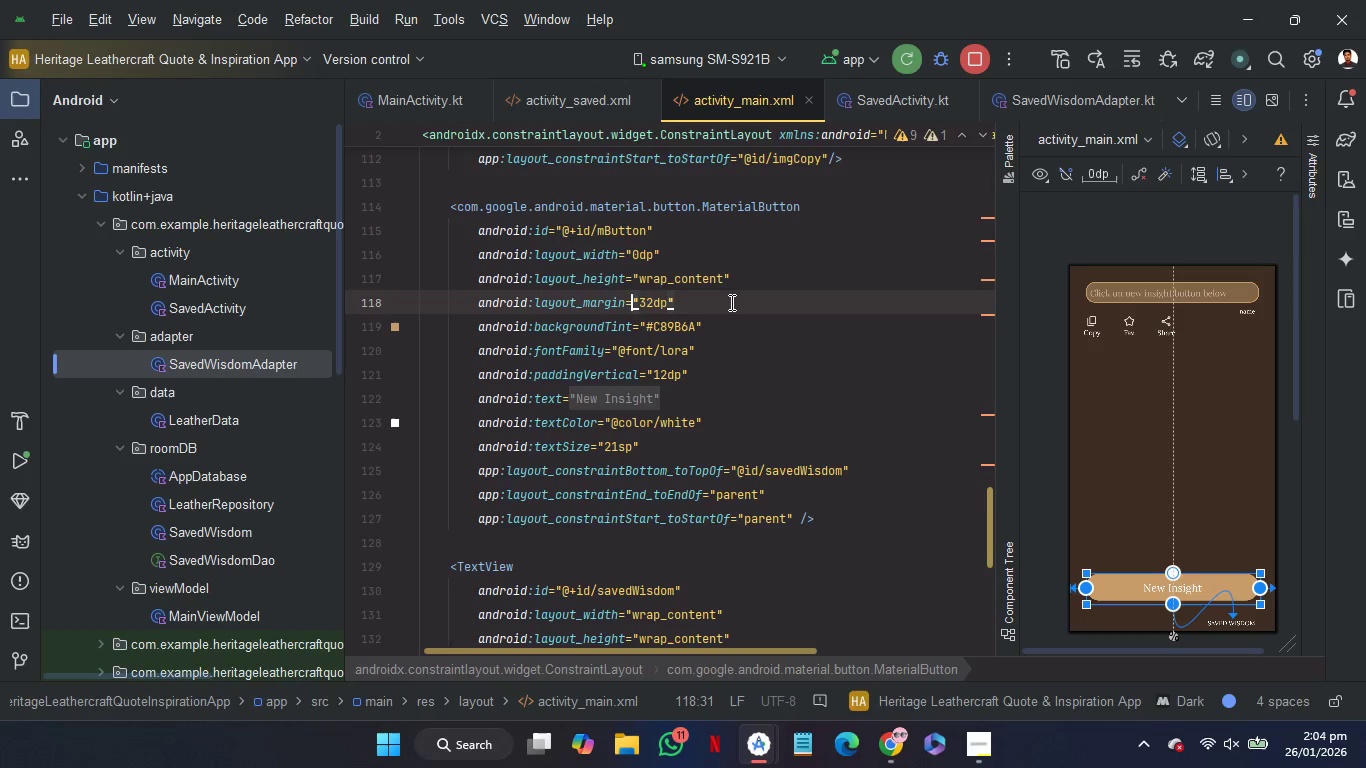 
key(ArrowLeft)
 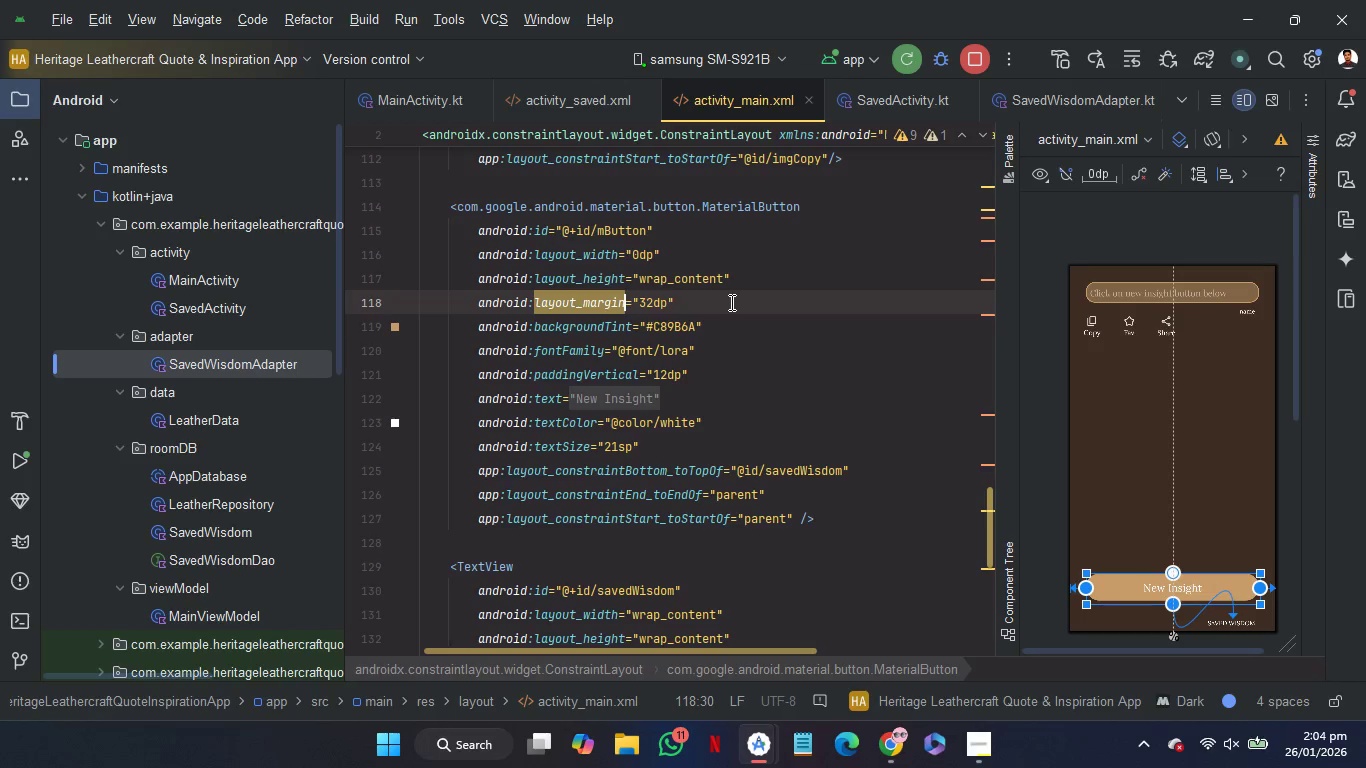 
key(Shift+H)
 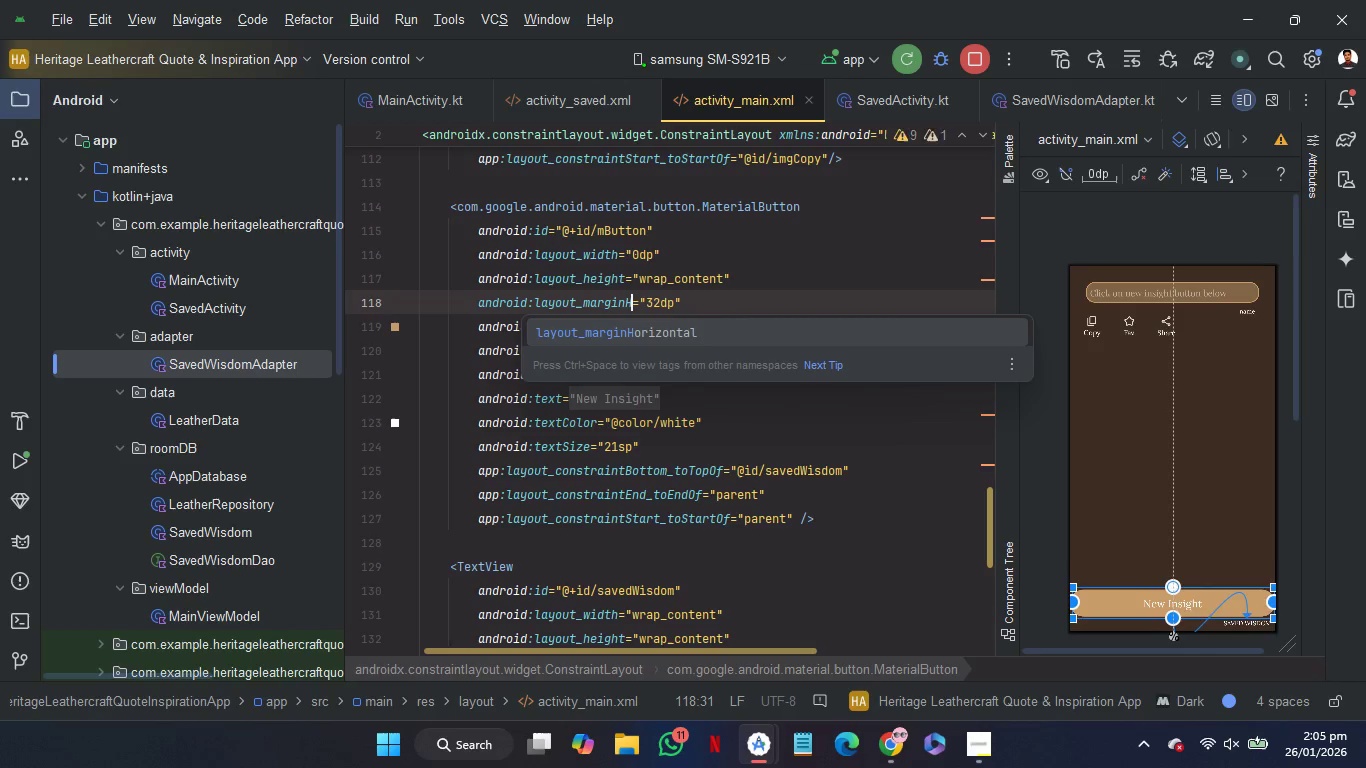 
key(Enter)
 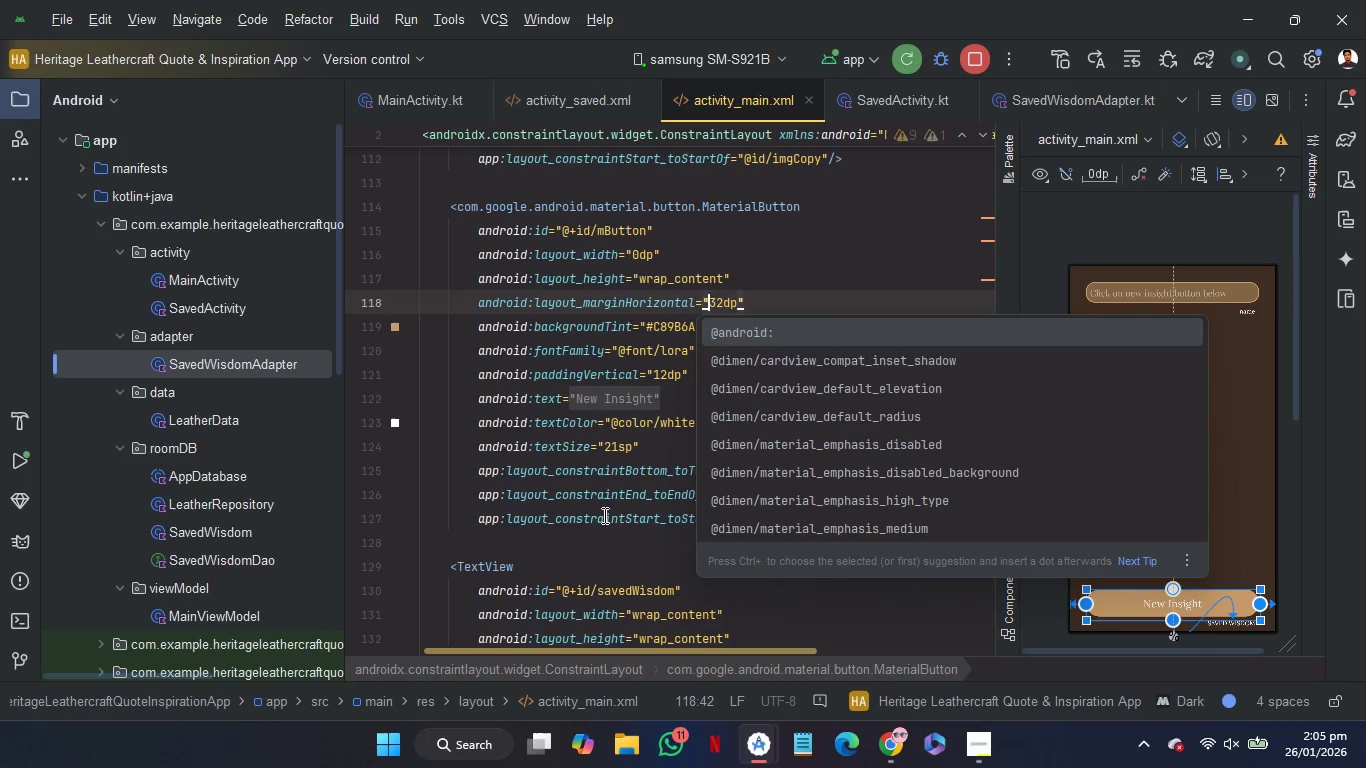 
scroll: coordinate [609, 529], scroll_direction: down, amount: 2.0
 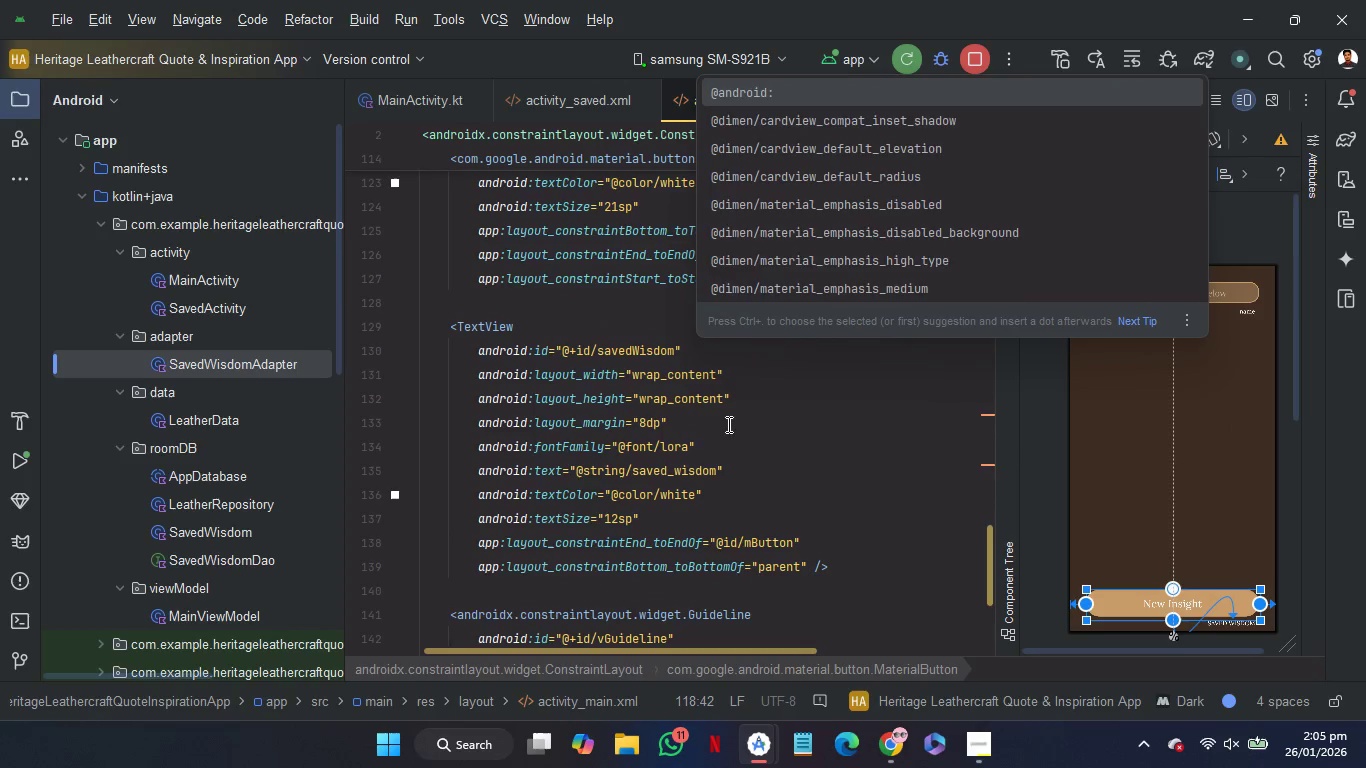 
left_click([753, 402])
 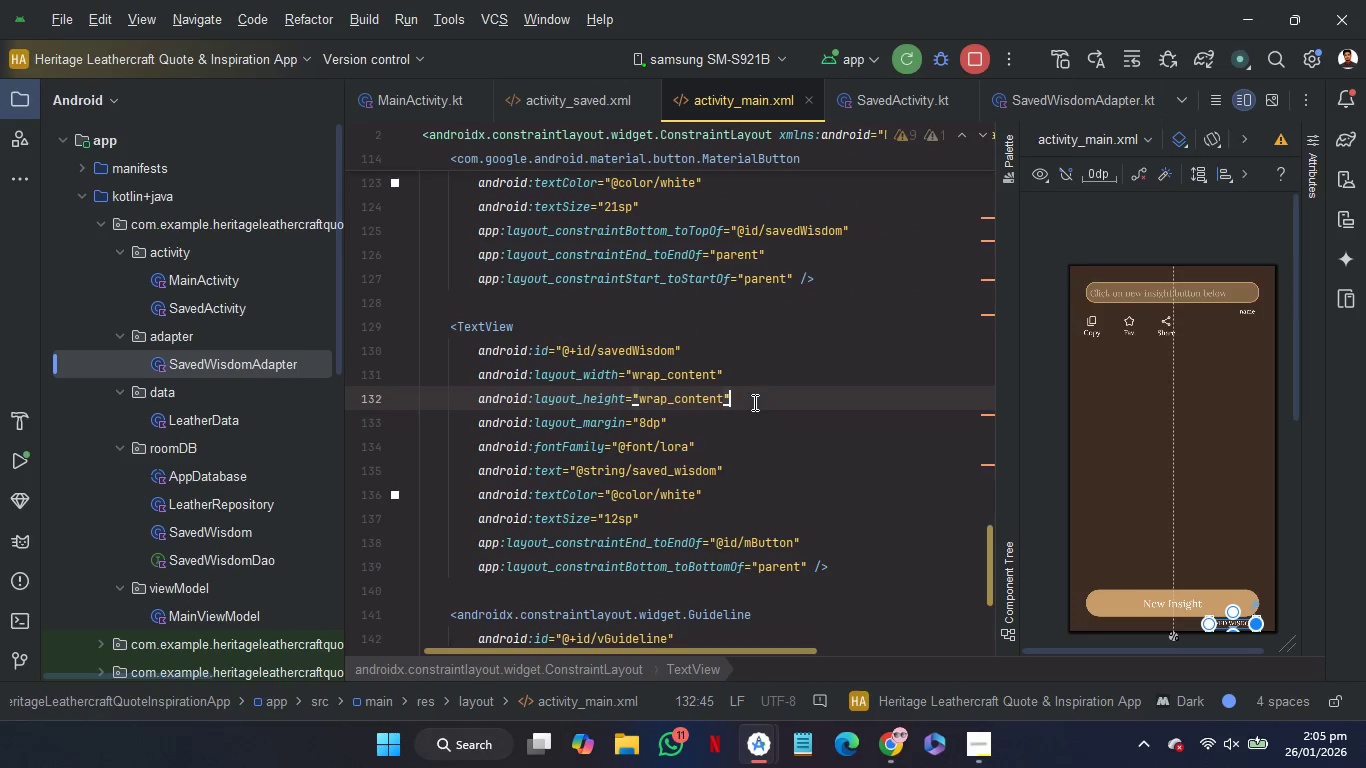 
key(Control+V)
 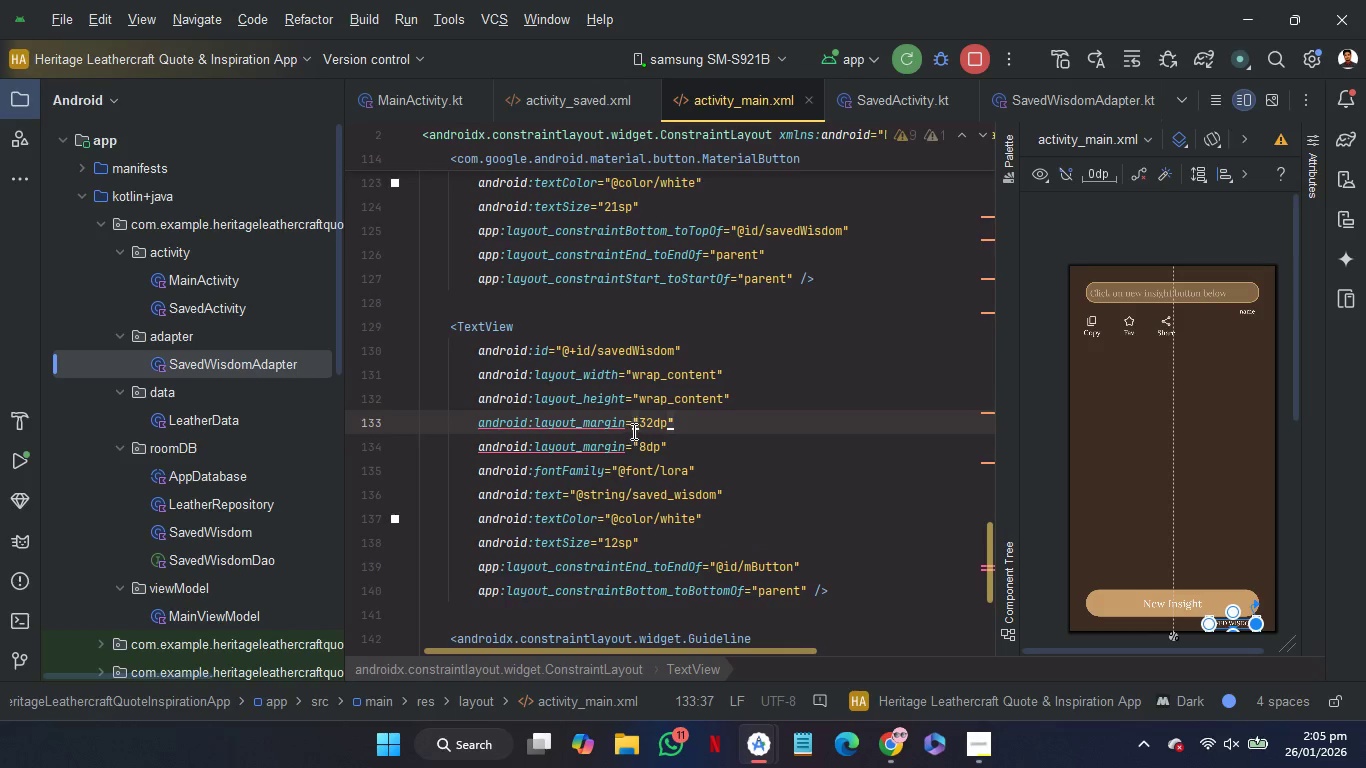 
left_click([627, 427])
 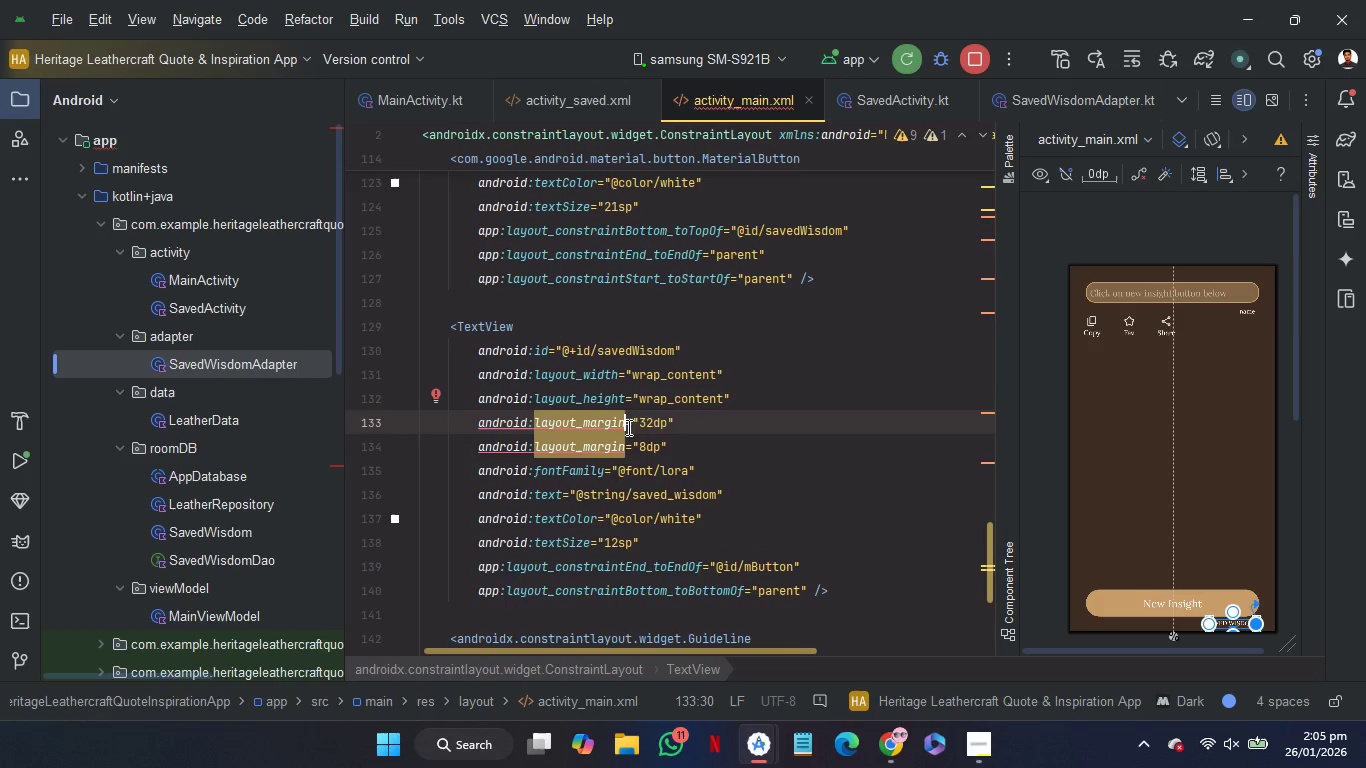 
key(Shift+B)
 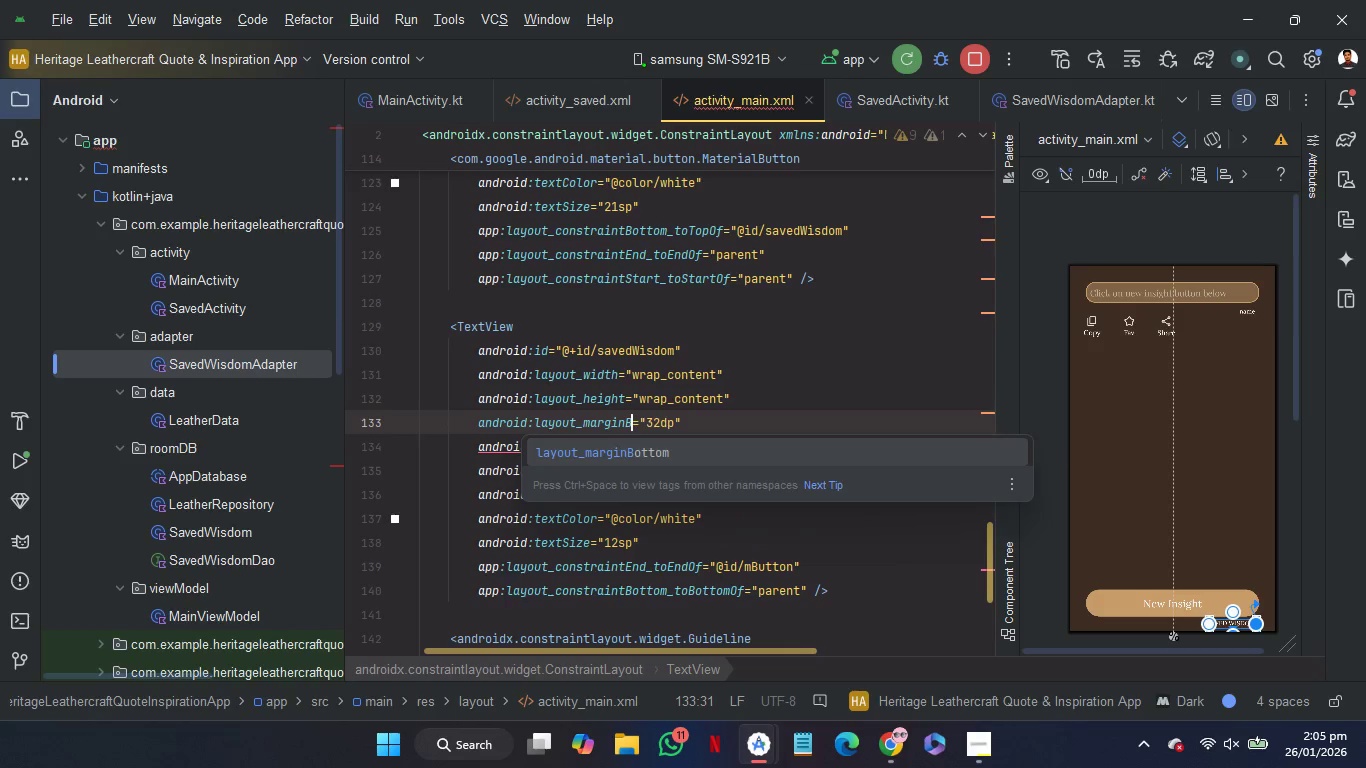 
key(Enter)
 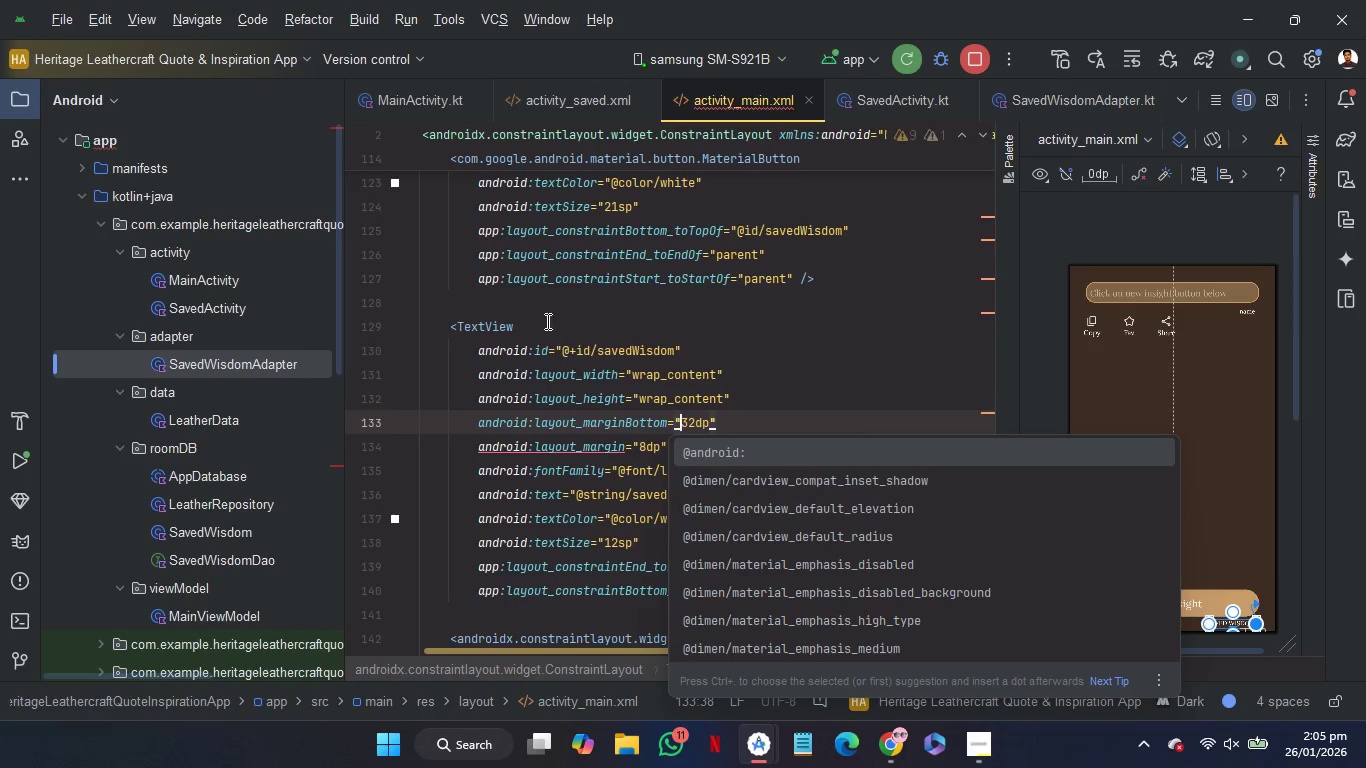 
left_click([544, 311])
 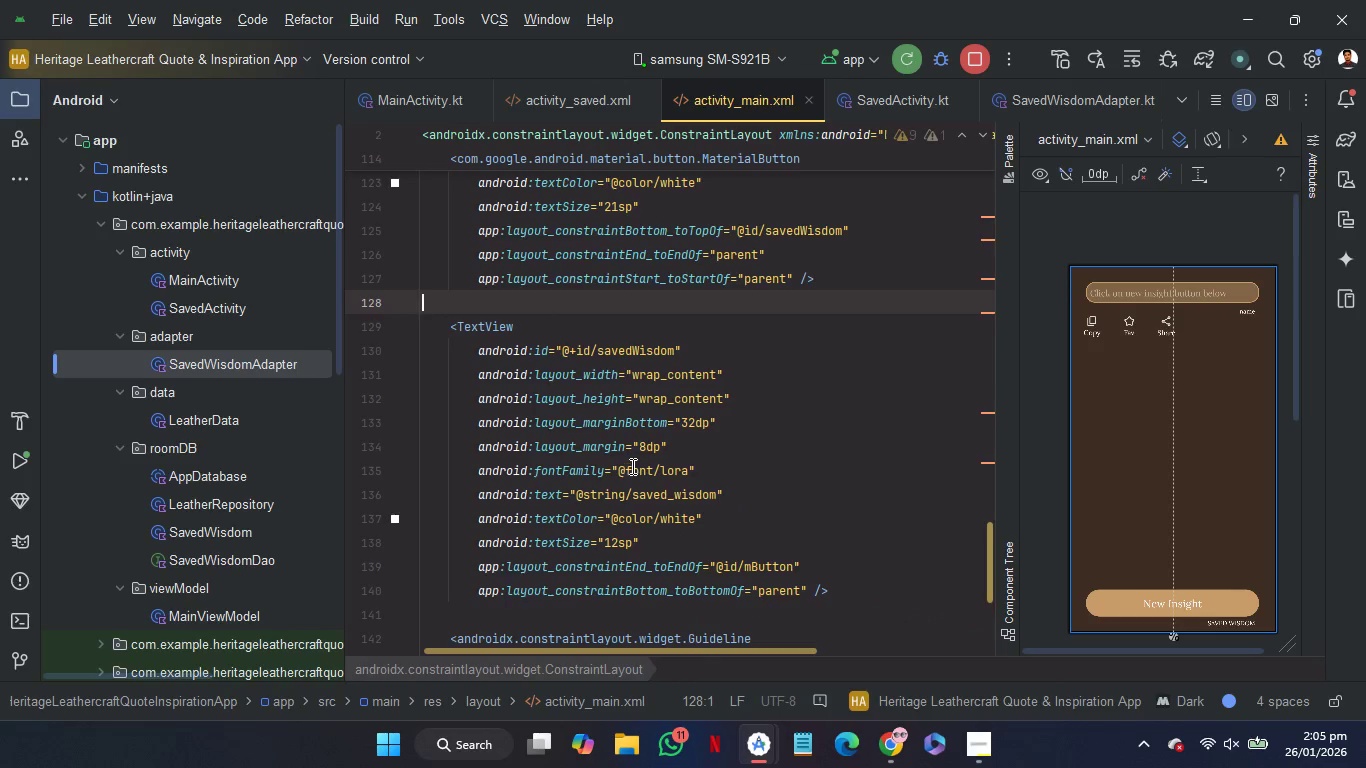 
left_click([627, 456])
 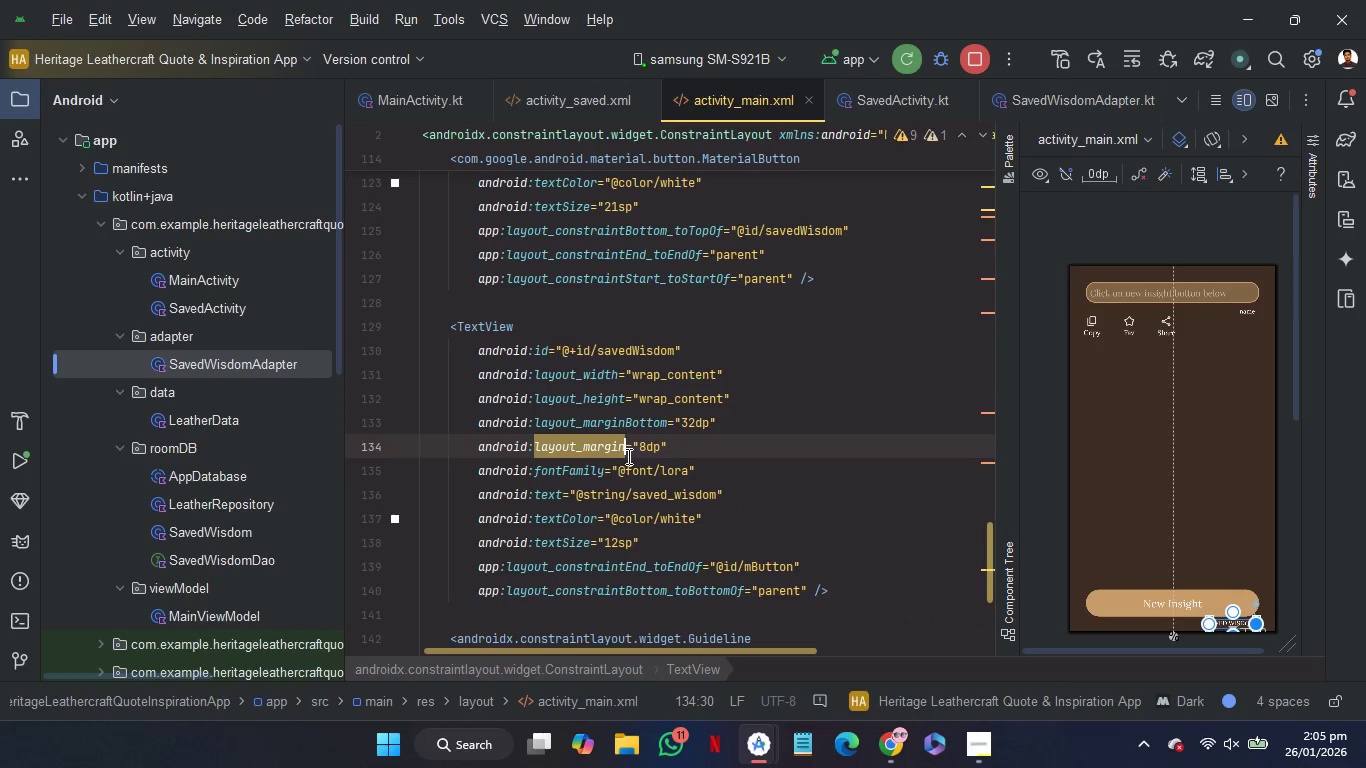 
key(Shift+H)
 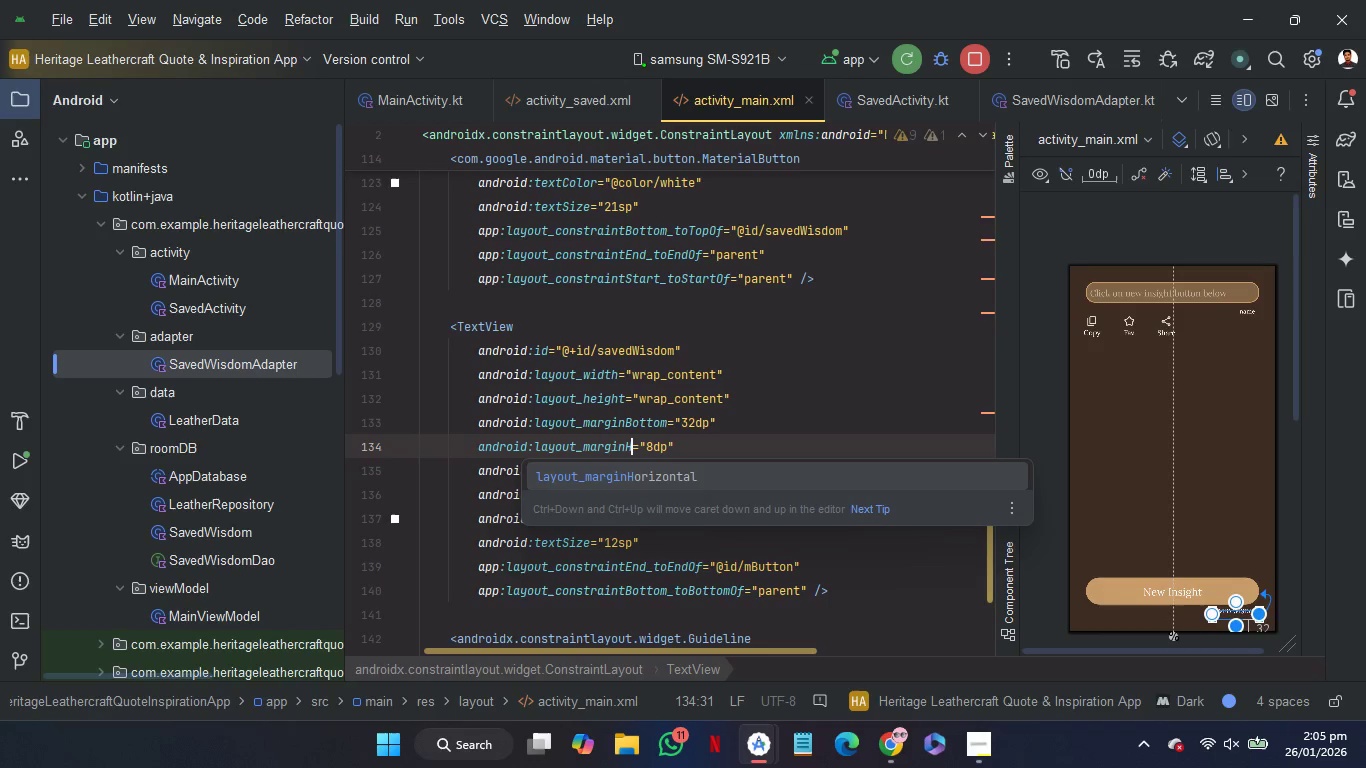 
key(Enter)
 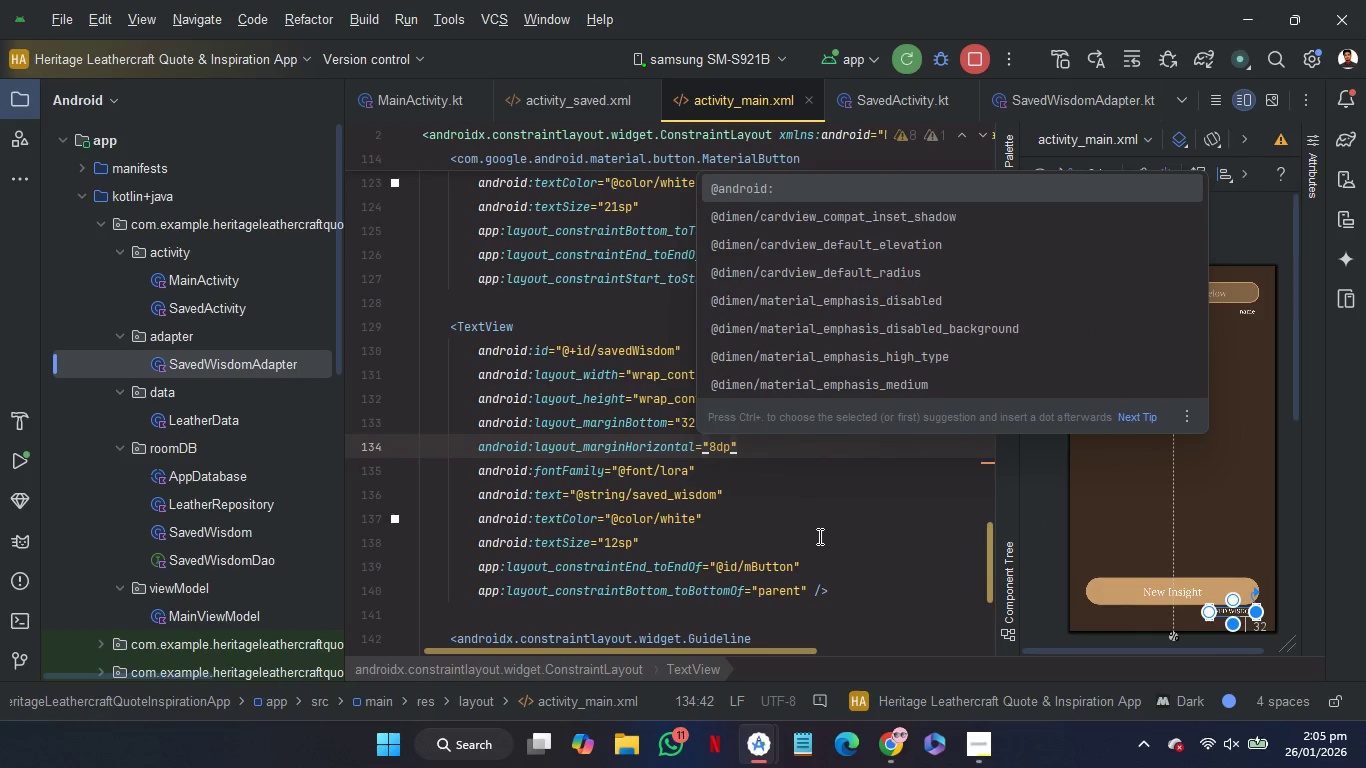 
left_click([821, 532])
 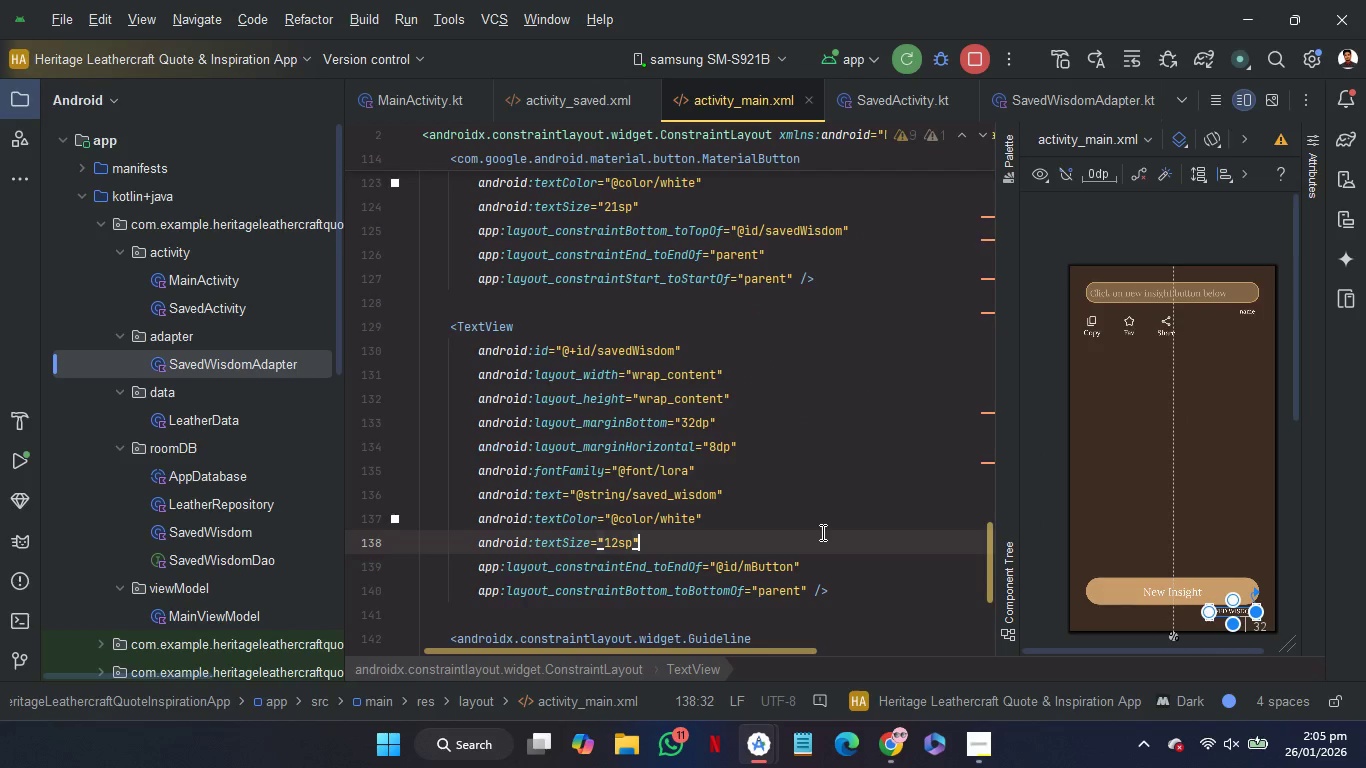 
scroll: coordinate [821, 532], scroll_direction: up, amount: 2.0
 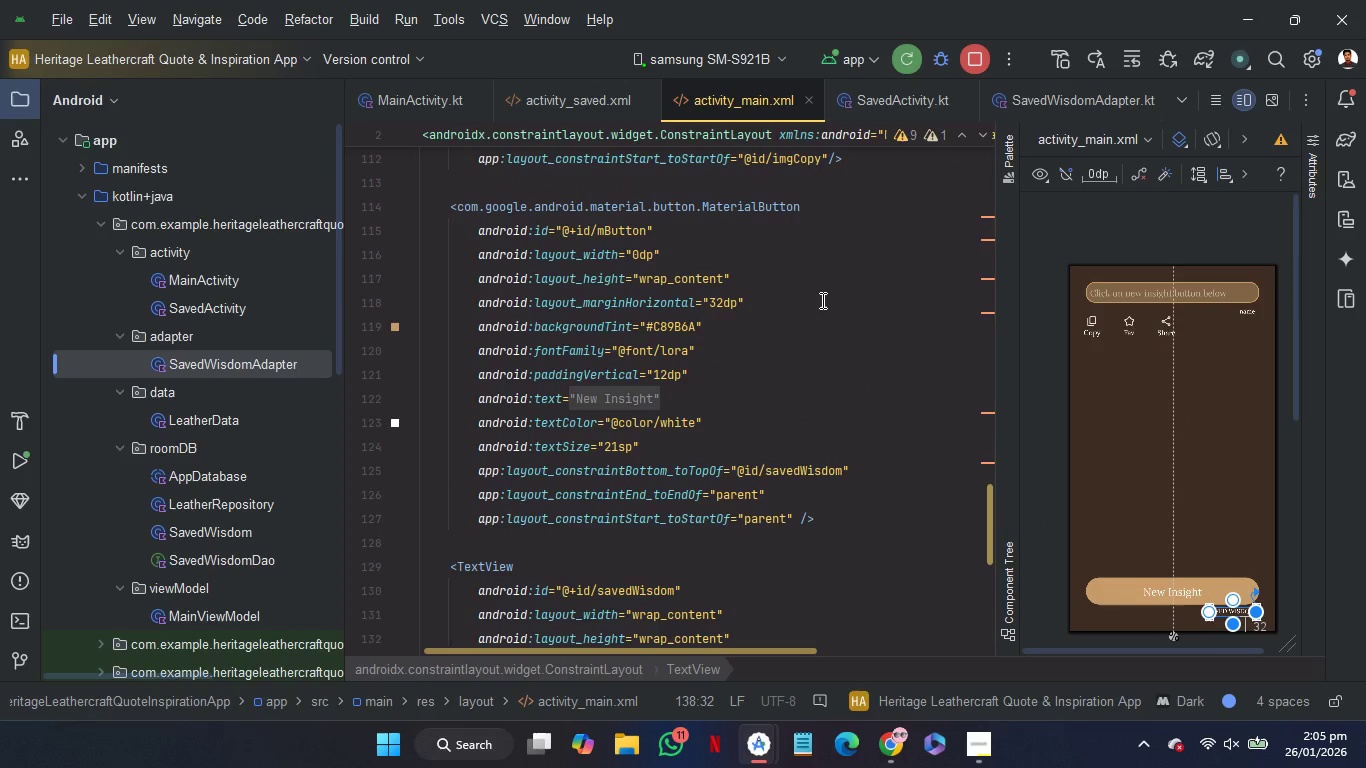 
left_click([821, 300])
 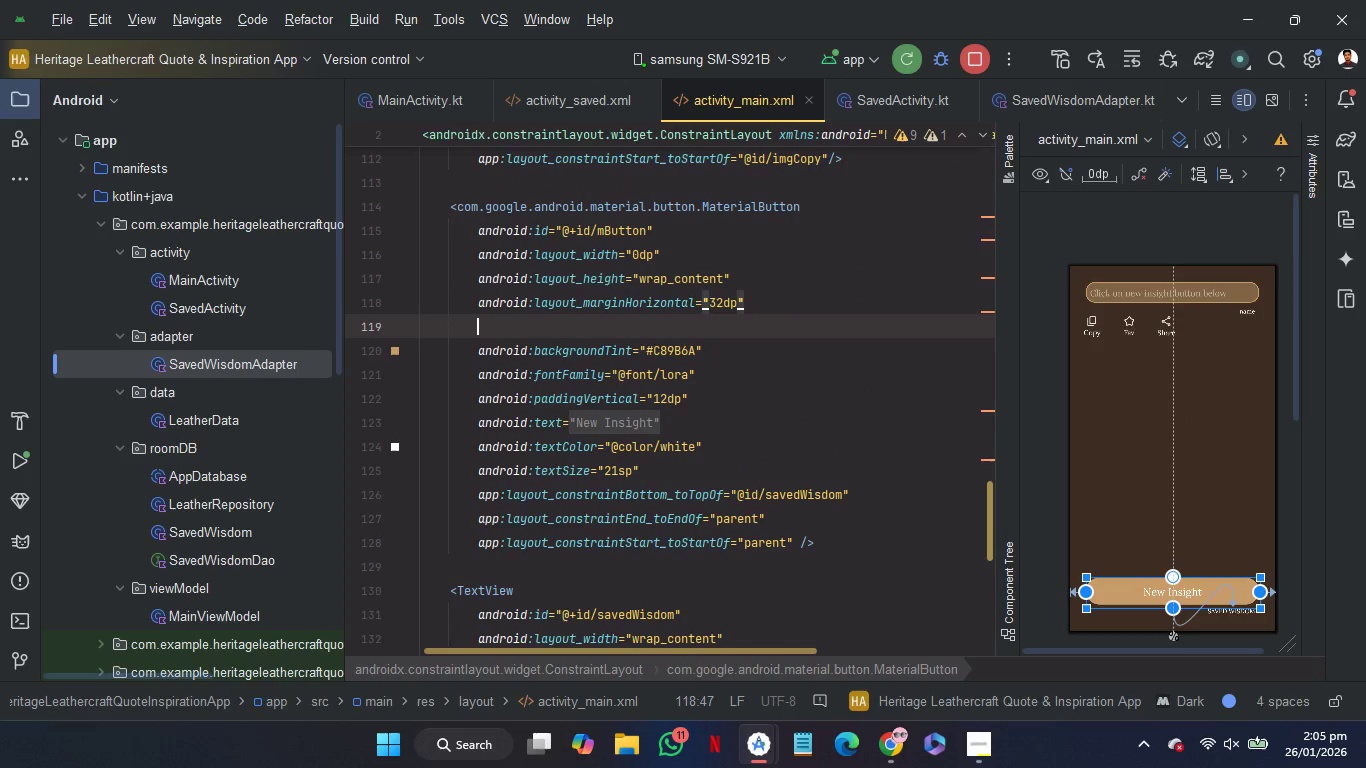 
key(Enter)
 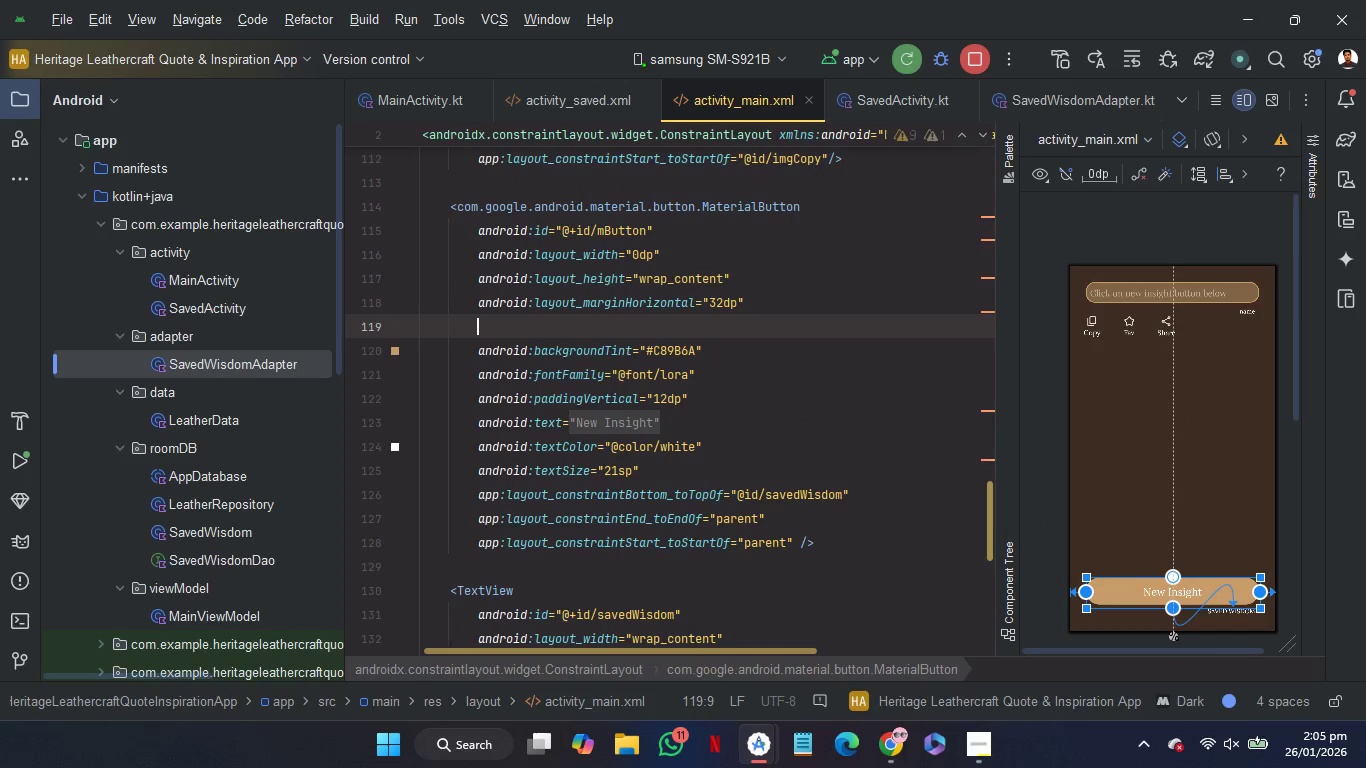 
type(ma)
 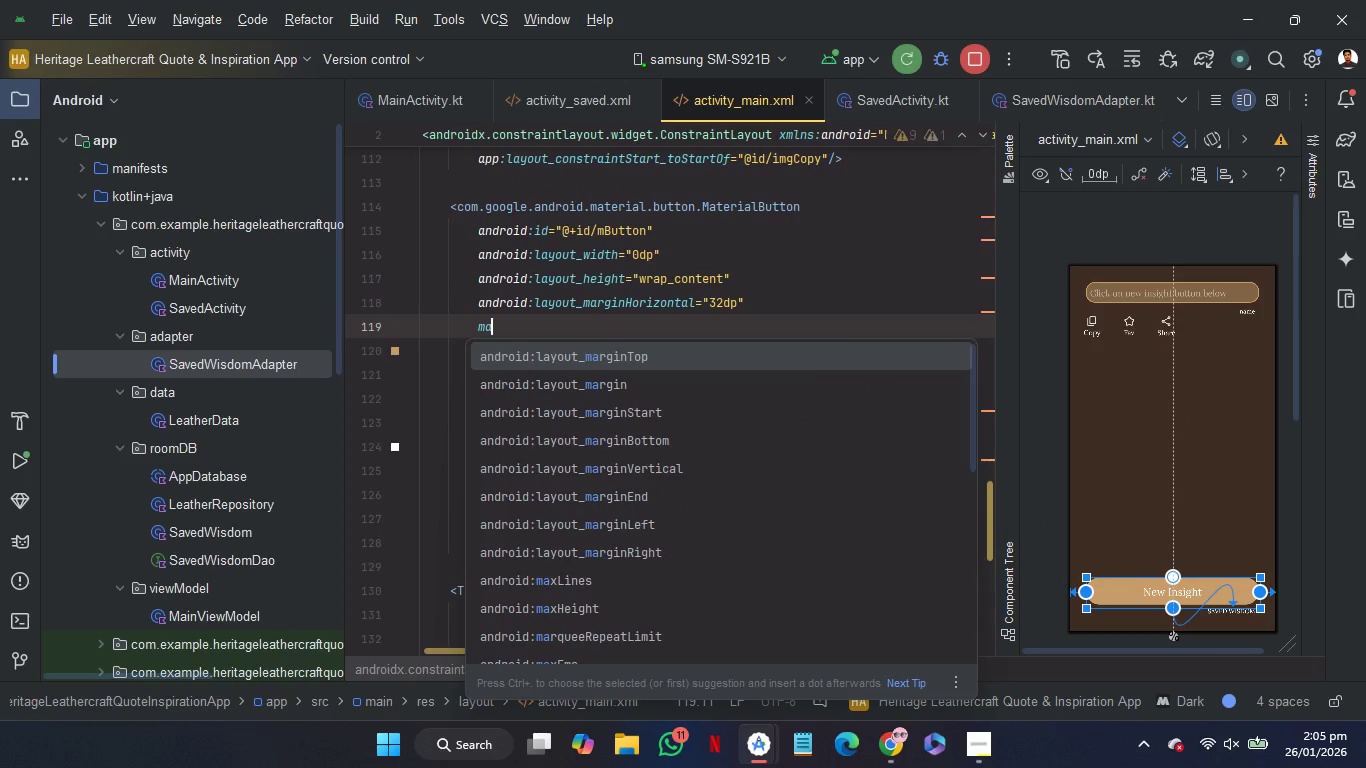 
key(ArrowDown)
 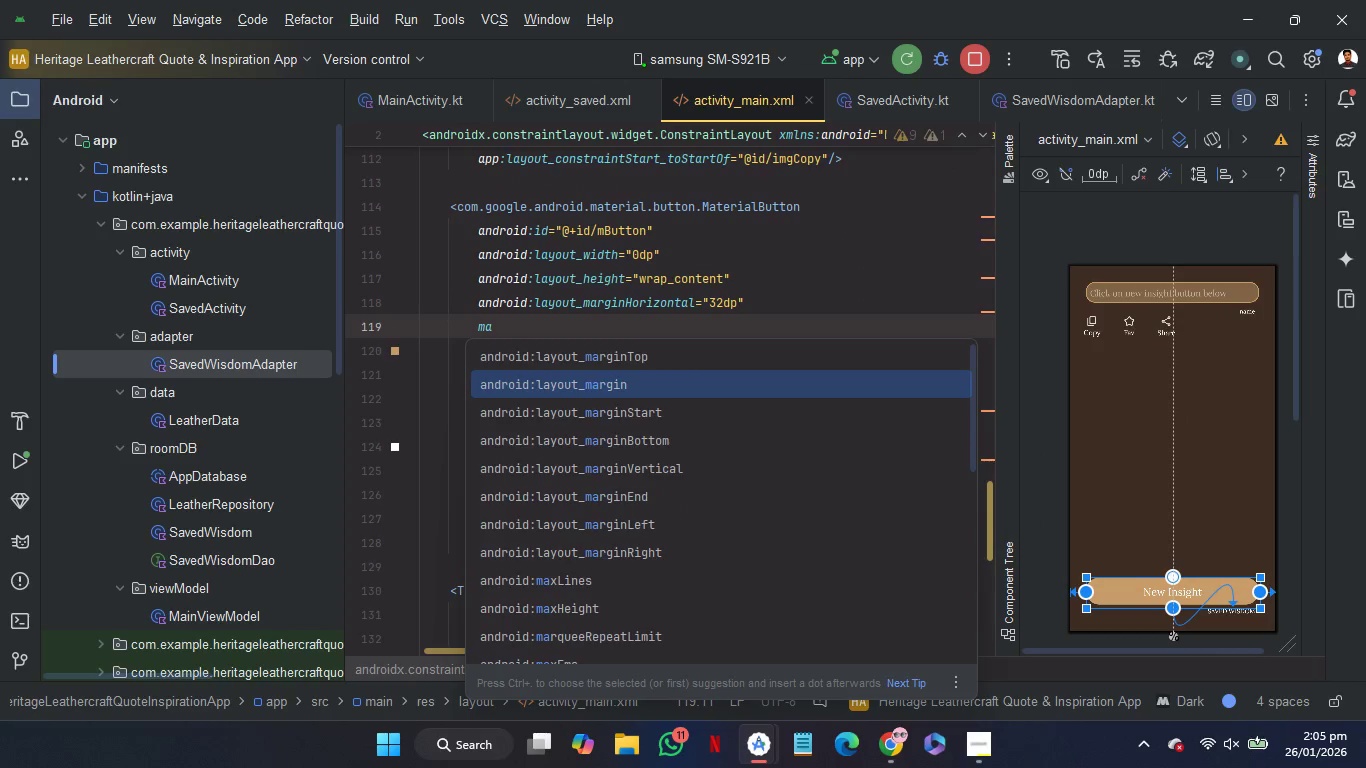 
key(ArrowDown)
 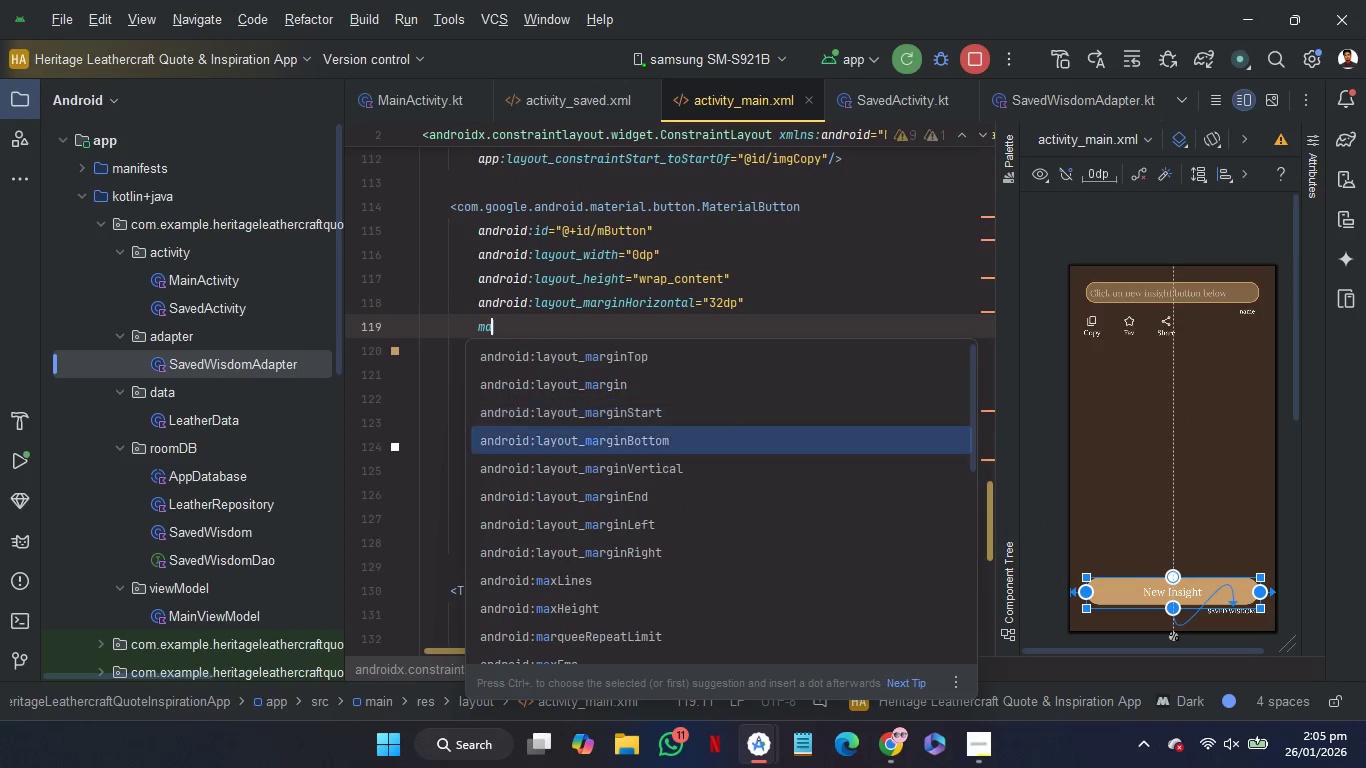 
key(ArrowDown)
 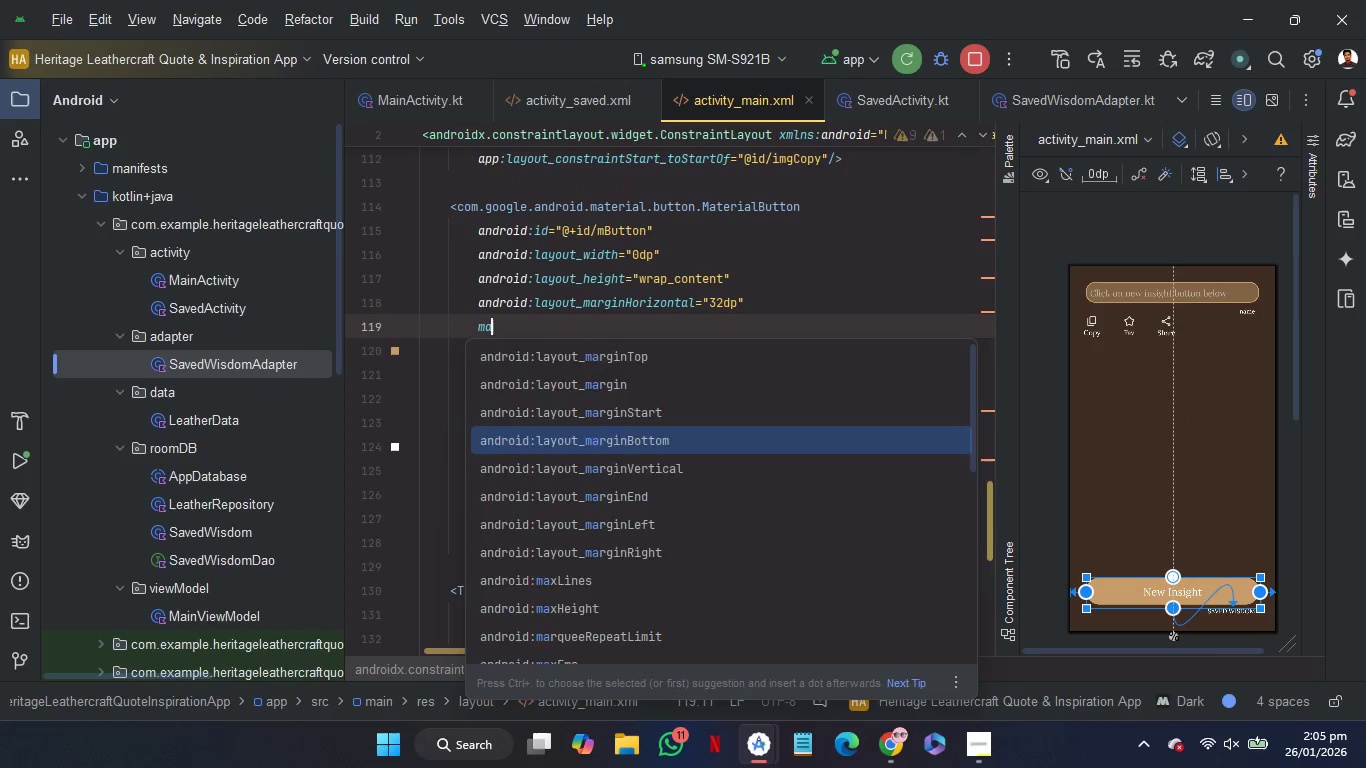 
key(Enter)
 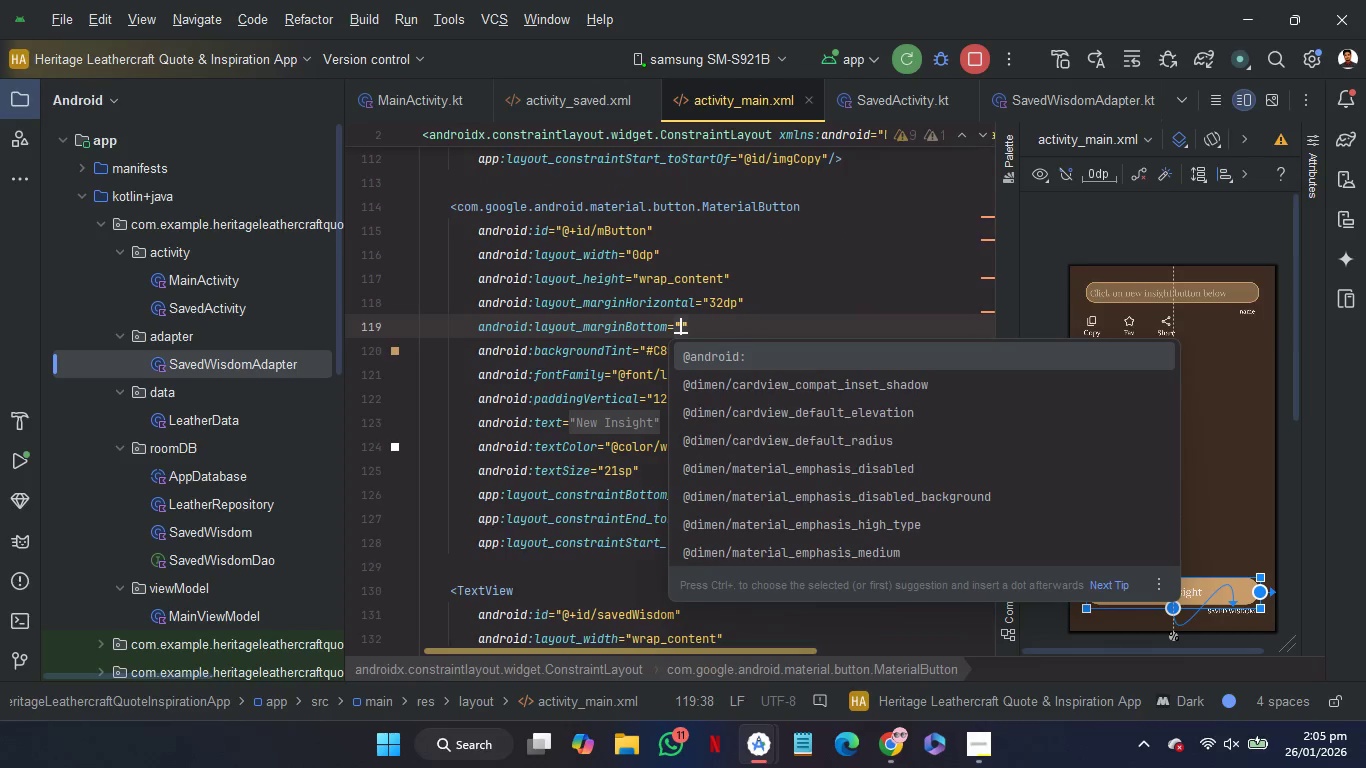 
type(8dp)
 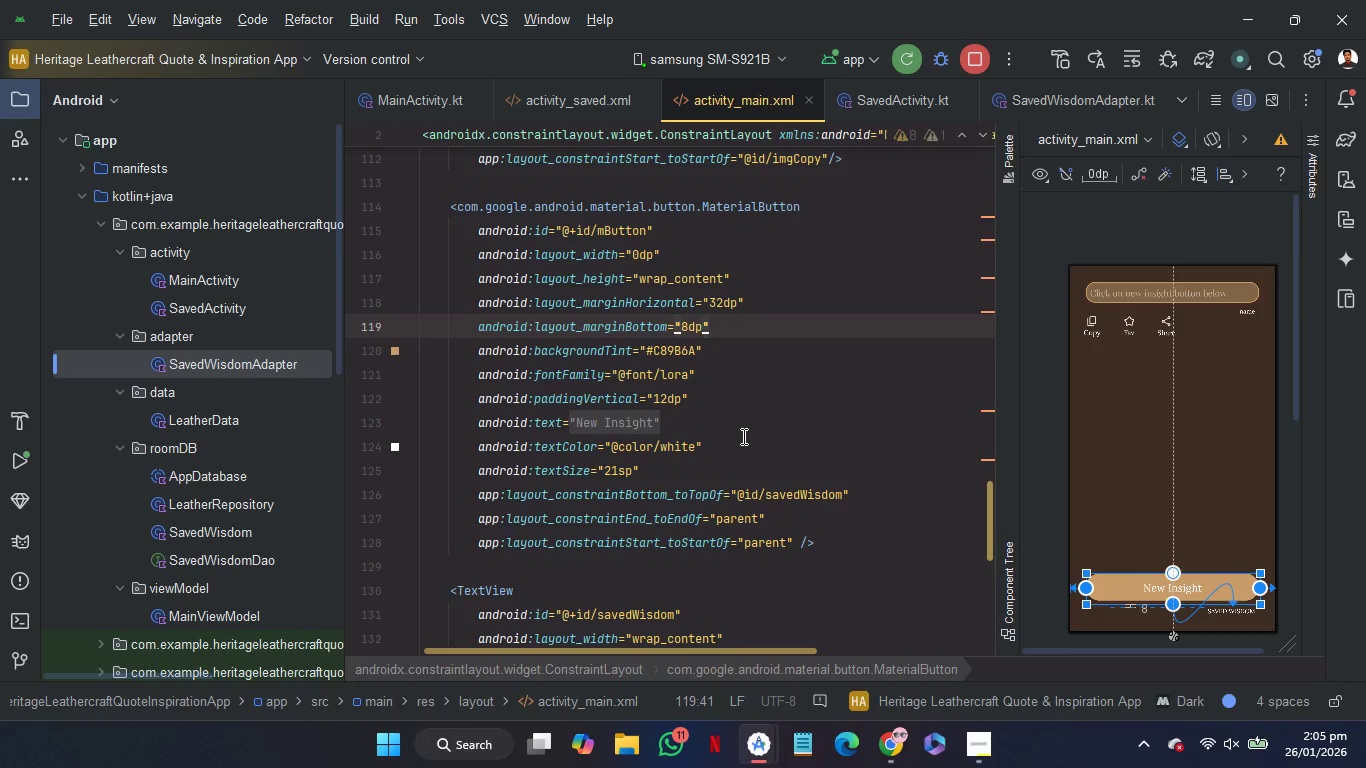 
left_click([742, 436])
 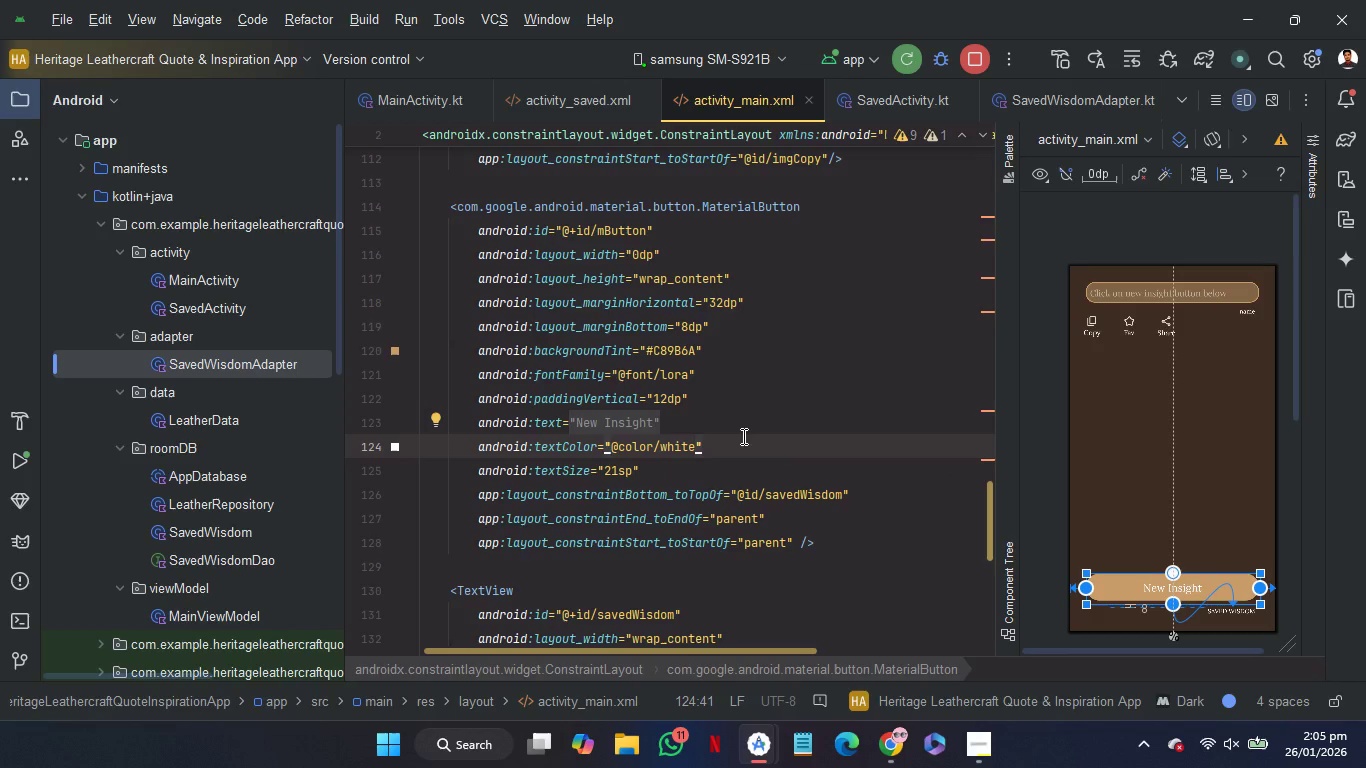 
scroll: coordinate [742, 436], scroll_direction: down, amount: 3.0
 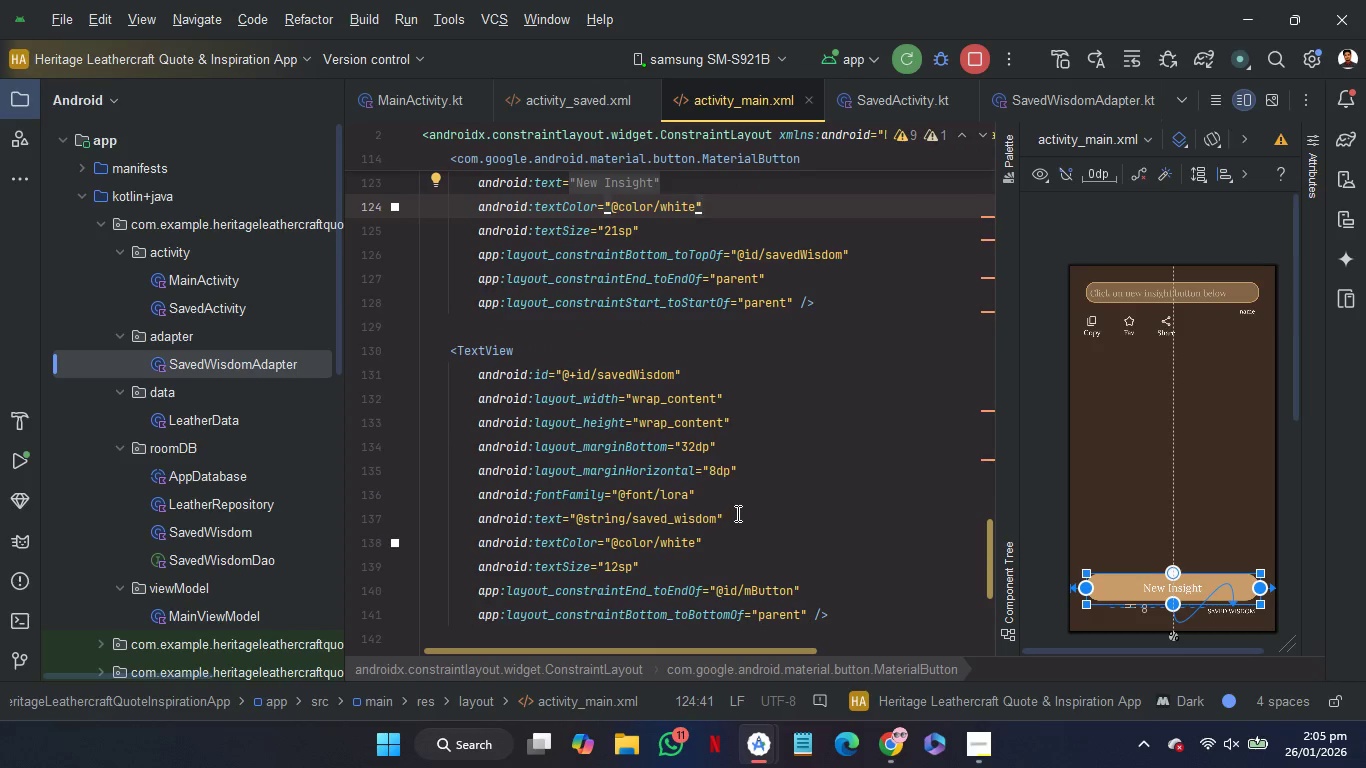 
left_click([740, 513])
 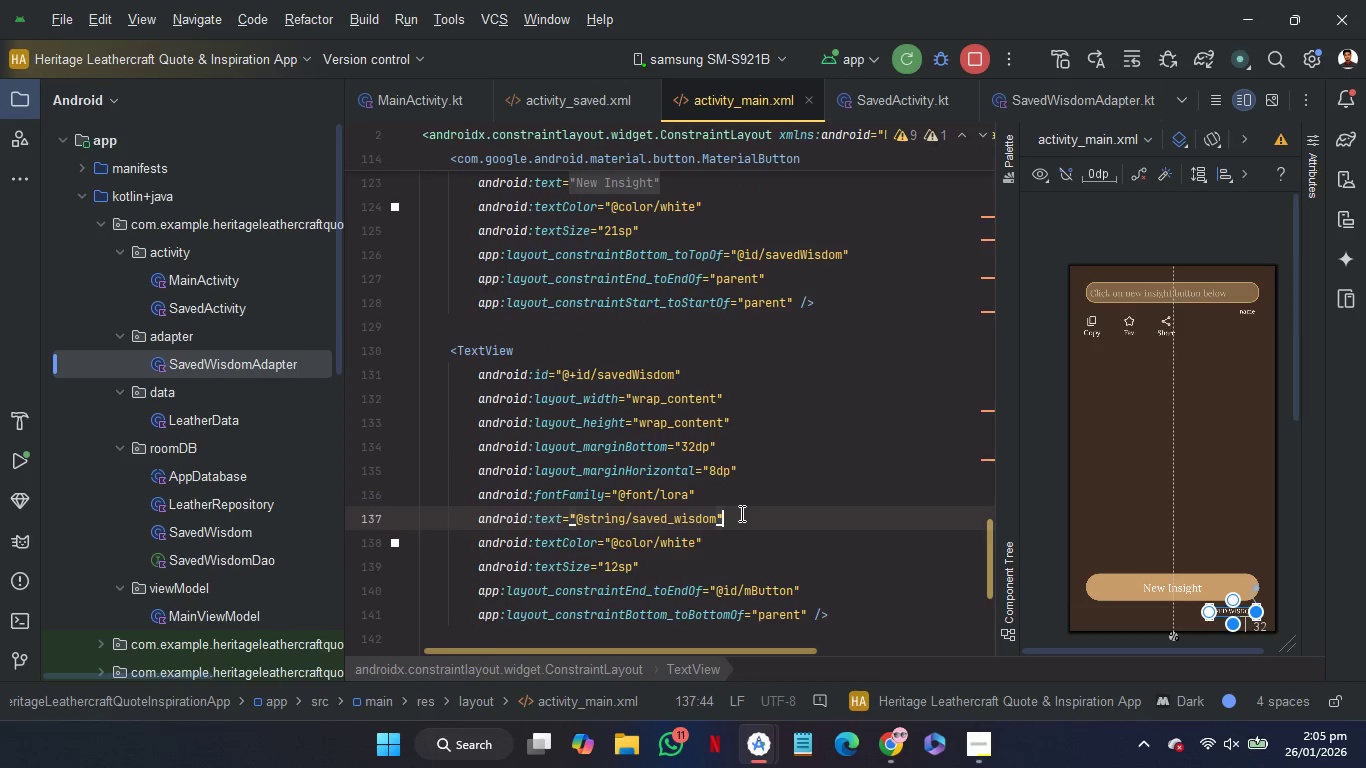 
key(Enter)
 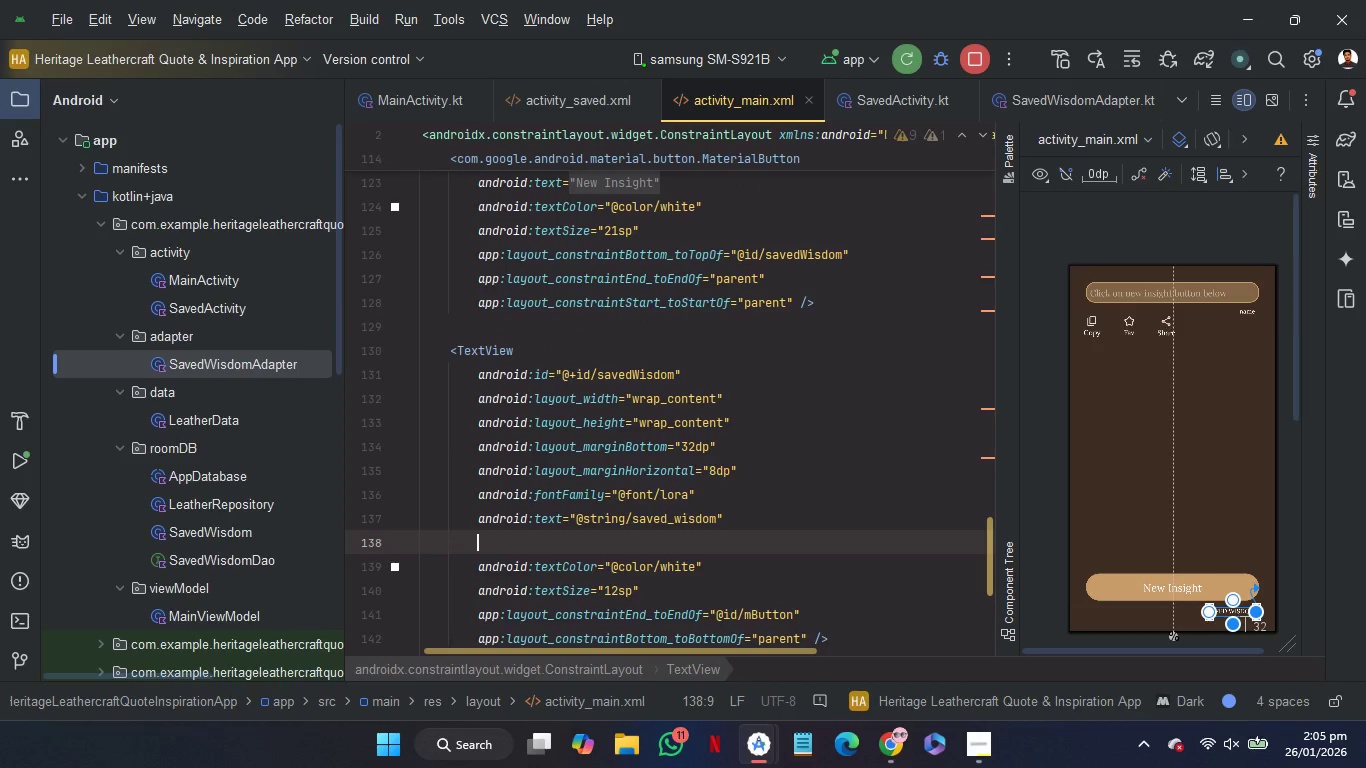 
type(src)
key(Backspace)
key(Backspace)
key(Backspace)
type(dra)
 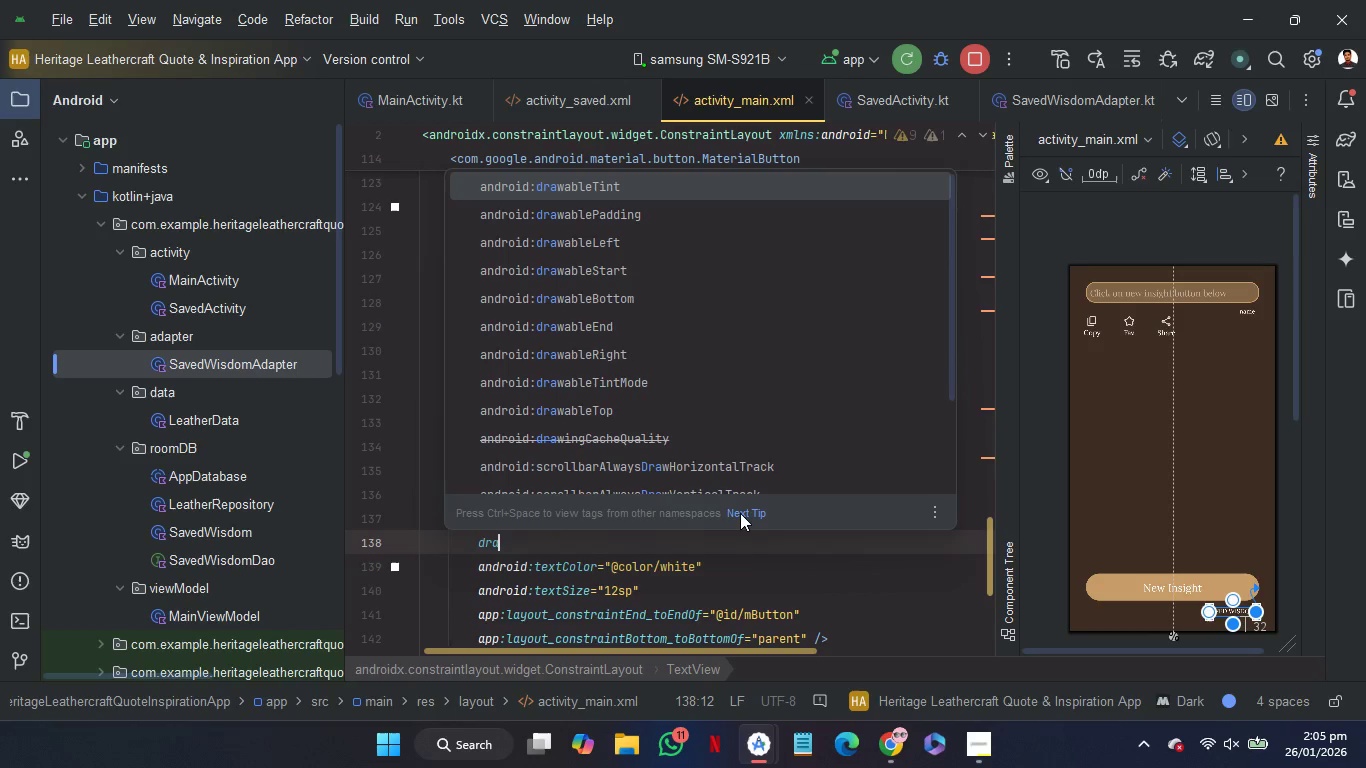 
hold_key(key=ArrowDown, duration=0.89)
 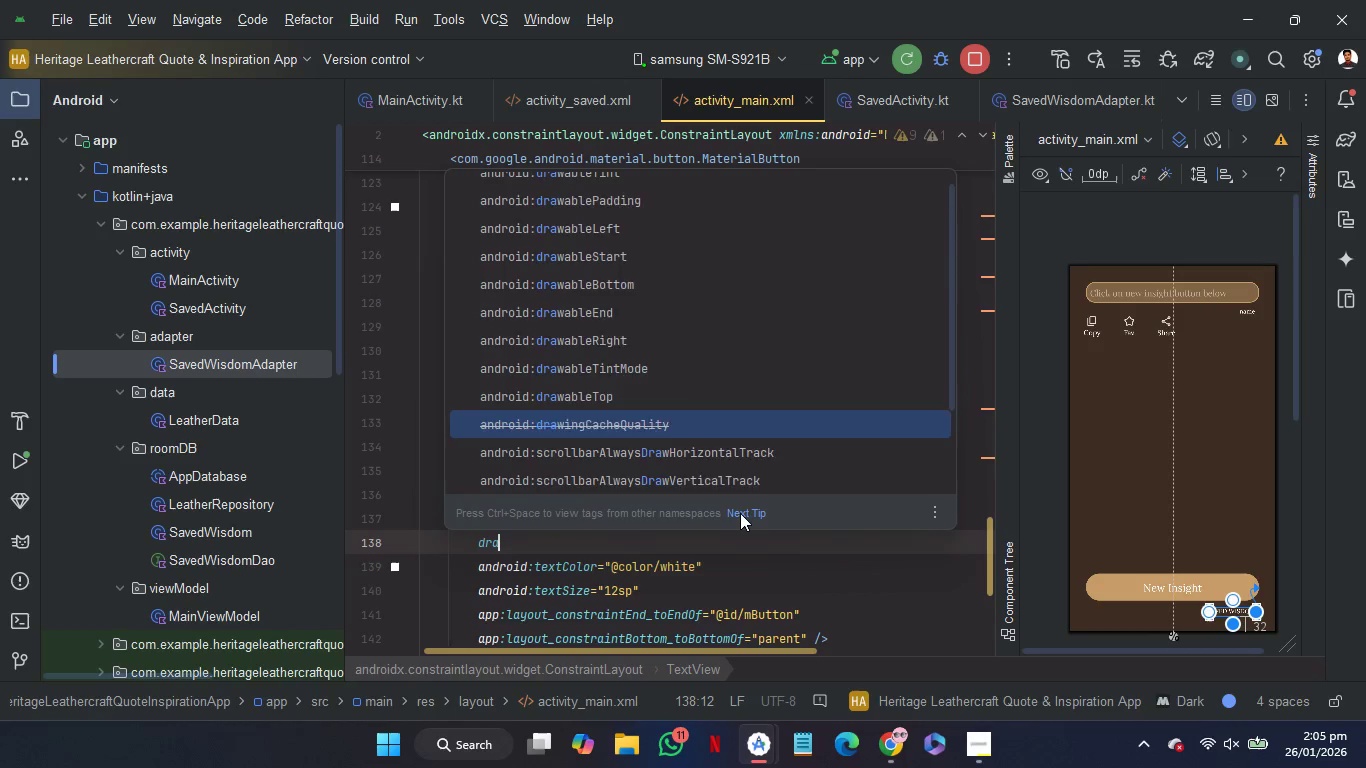 
key(ArrowDown)
 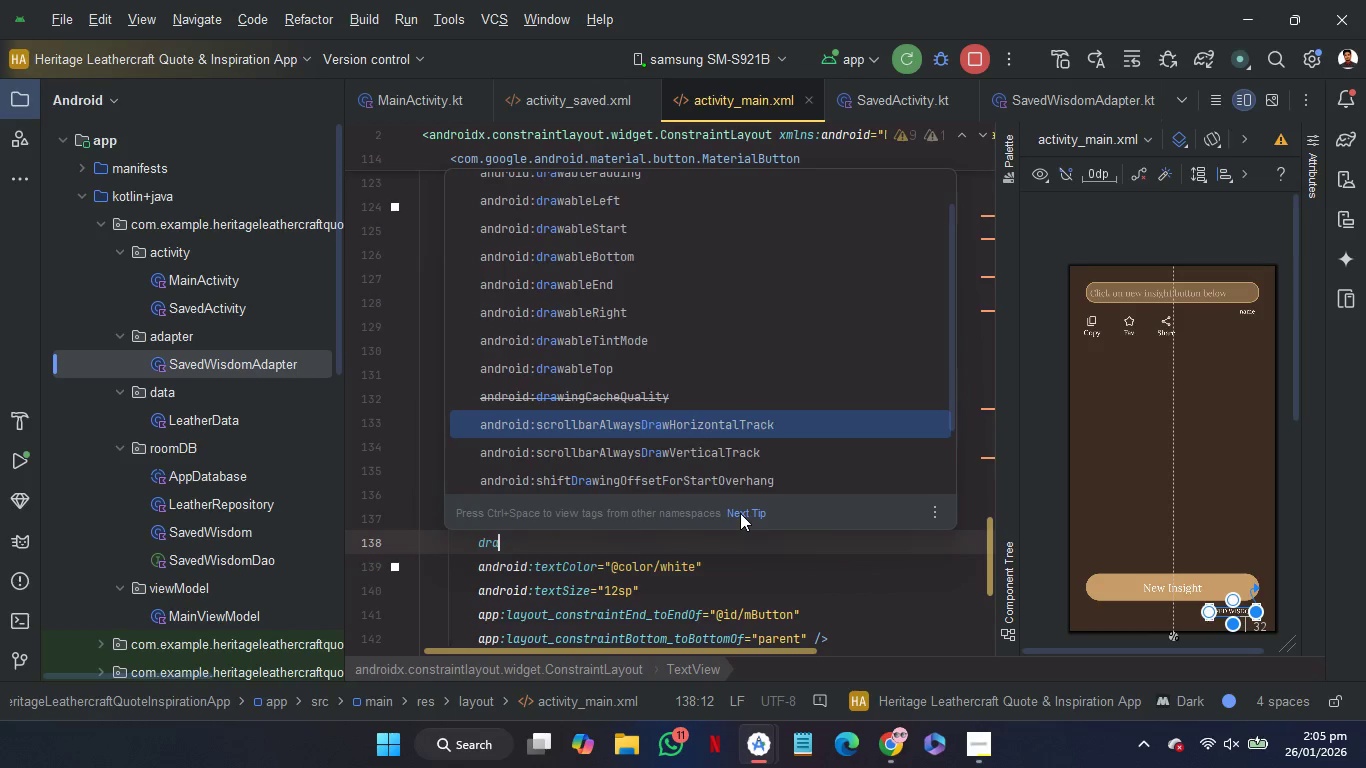 
key(ArrowDown)
 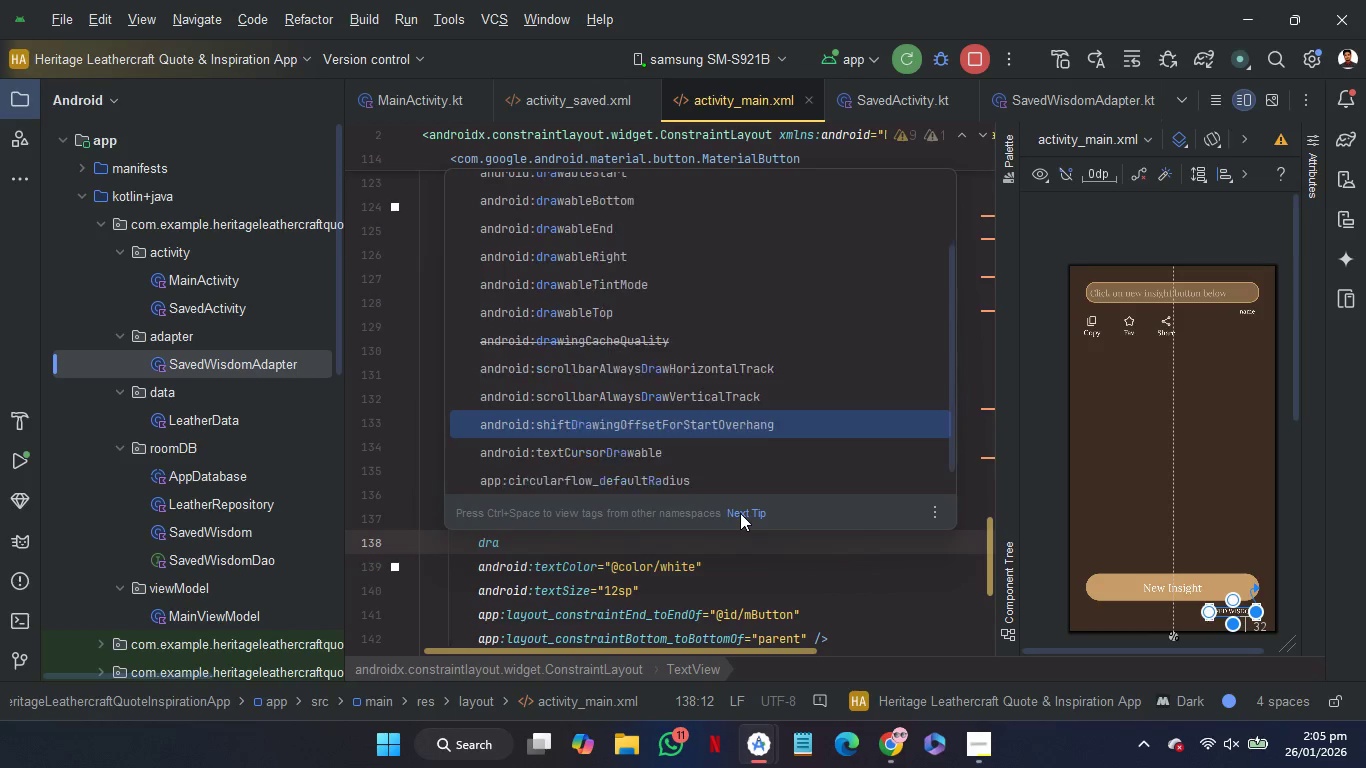 
key(ArrowDown)
 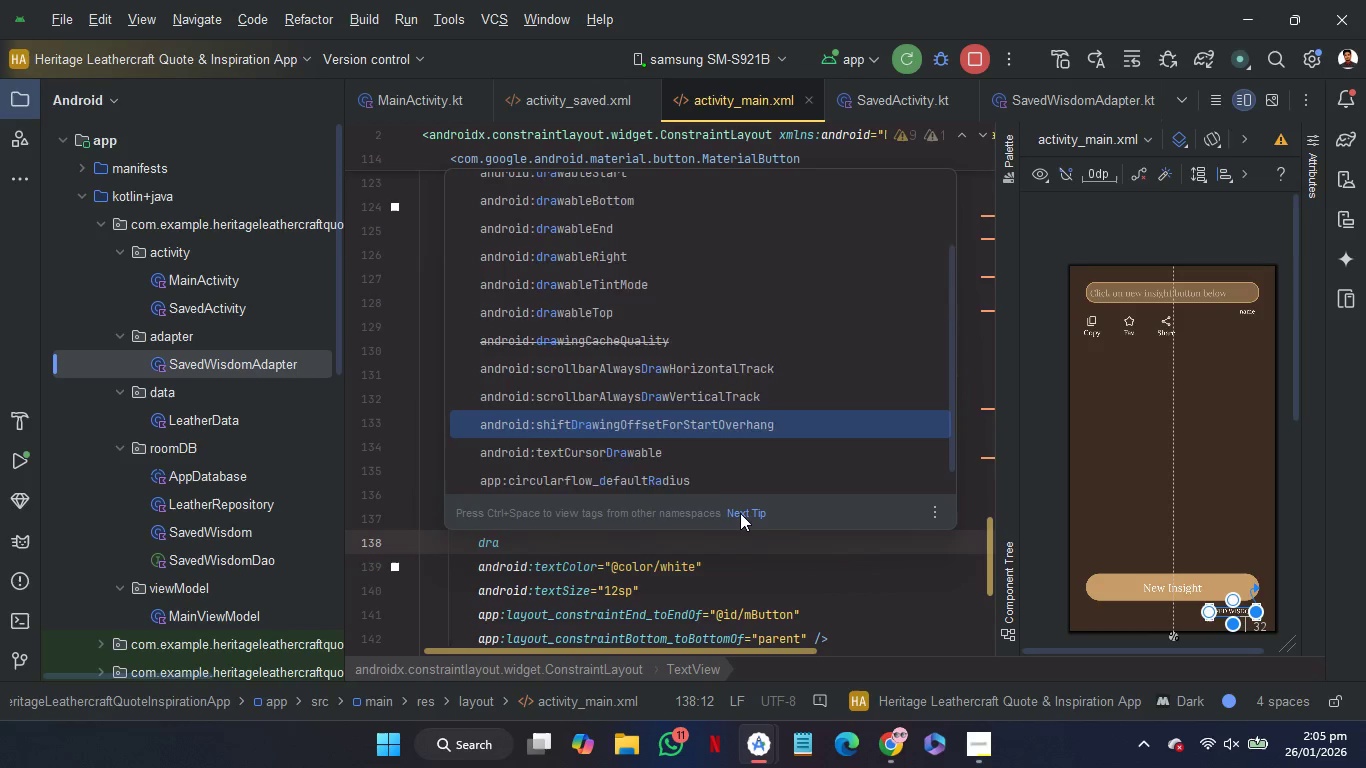 
key(ArrowDown)
 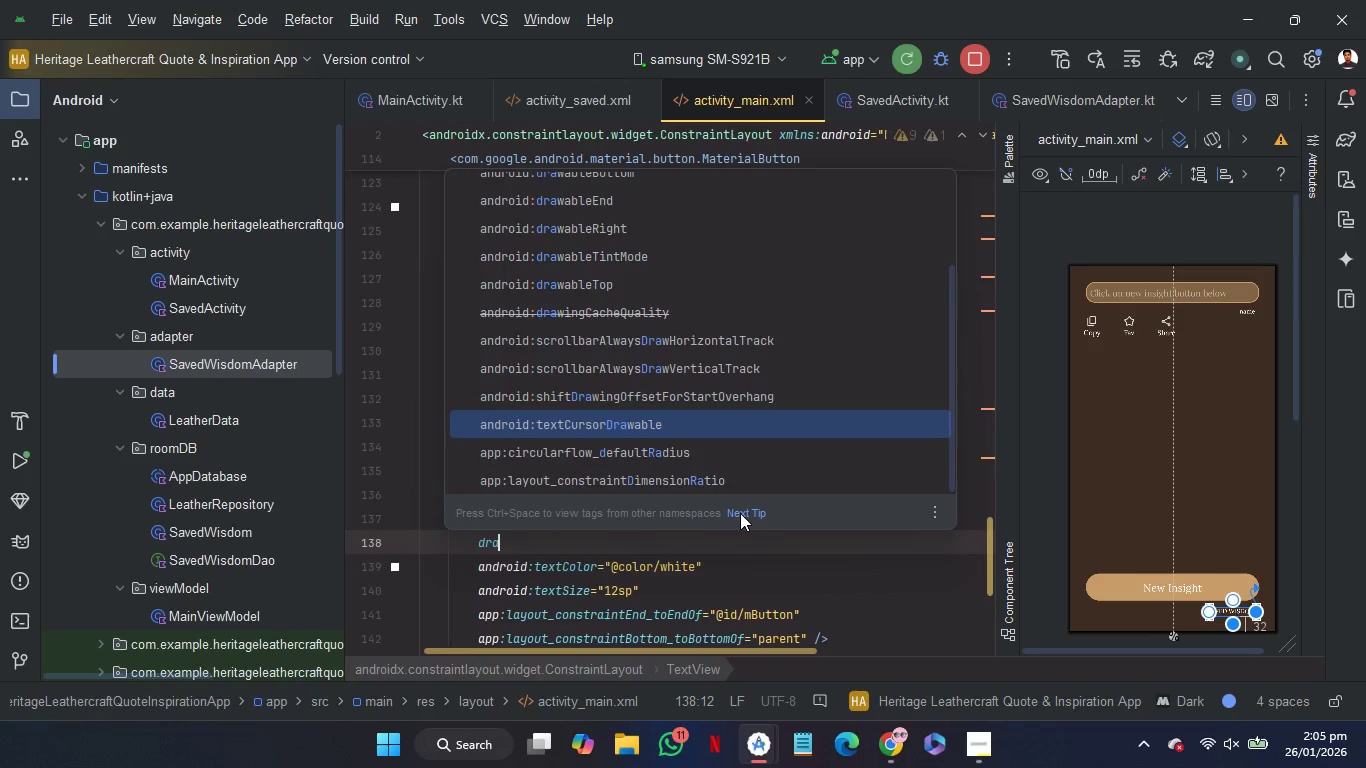 
key(ArrowDown)
 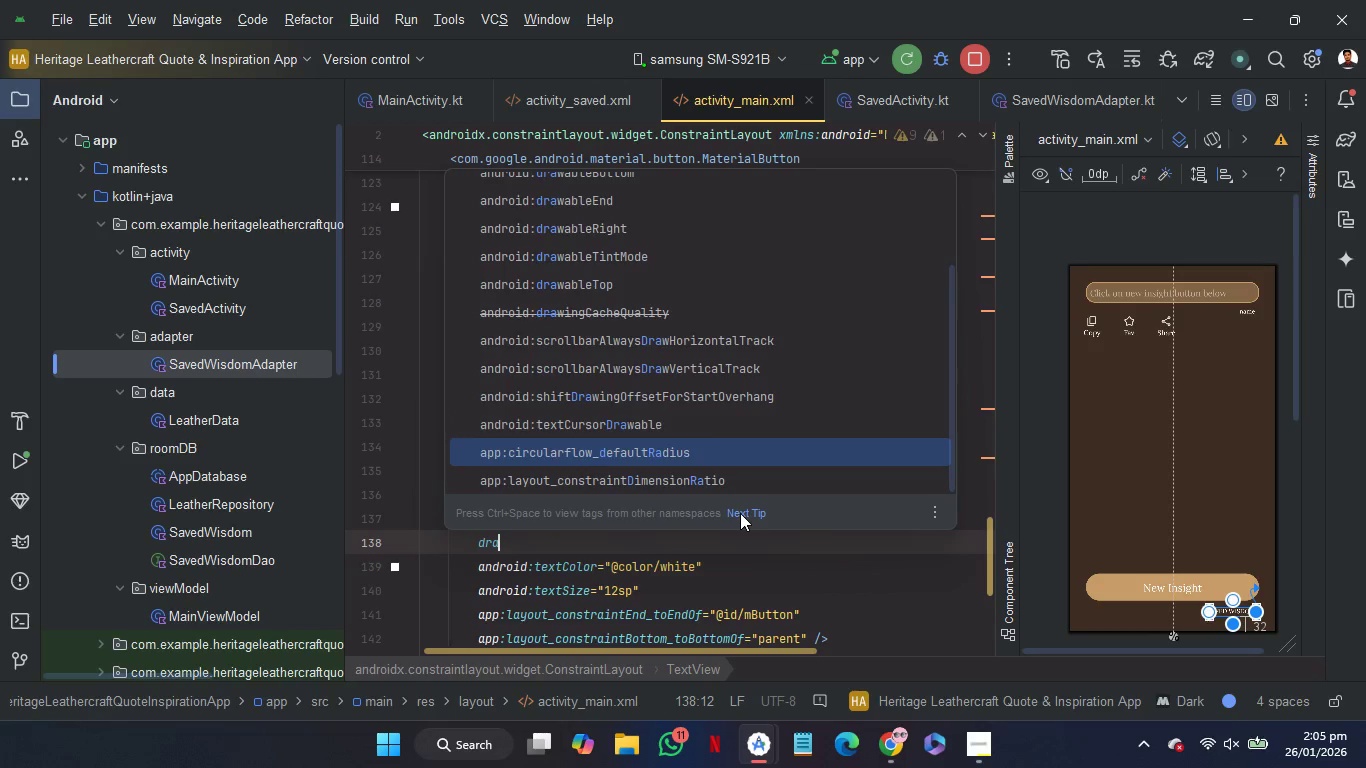 
key(ArrowDown)
 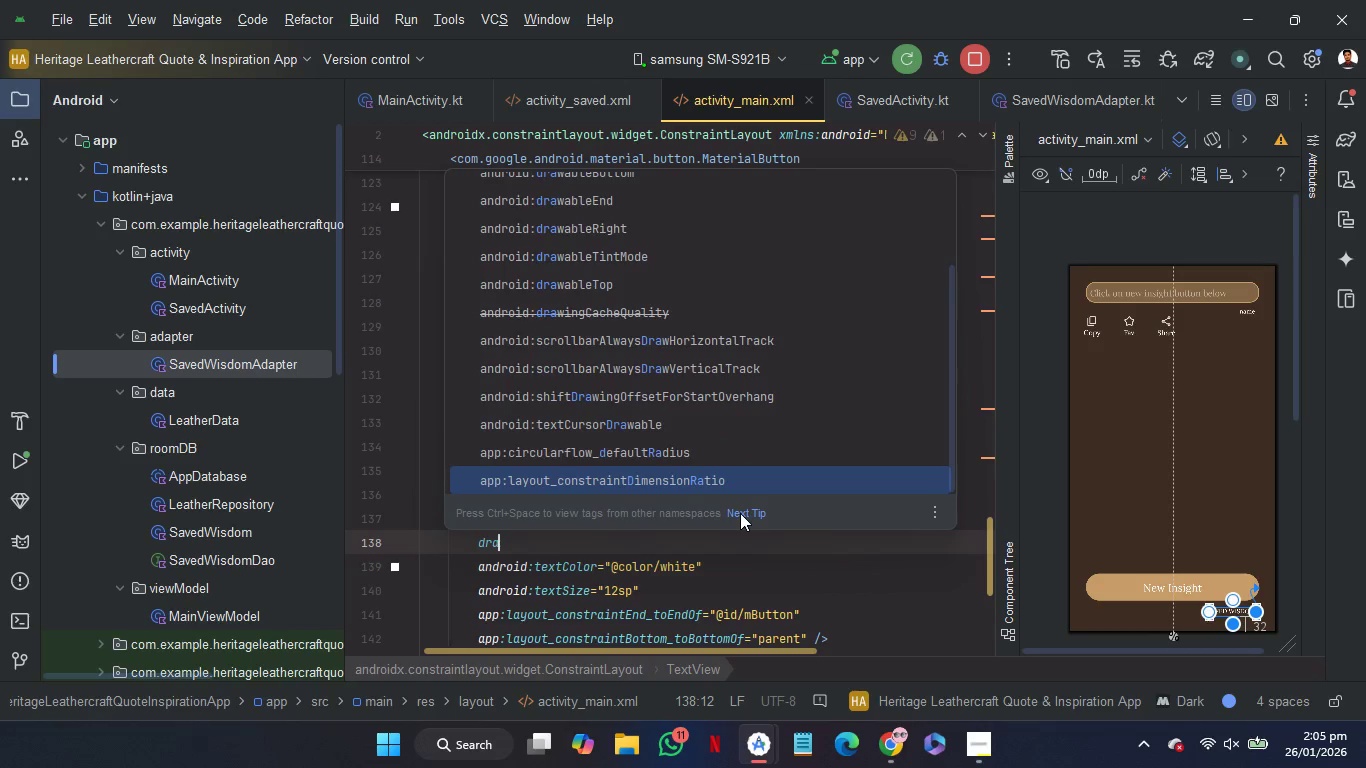 
hold_key(key=ArrowUp, duration=0.92)
 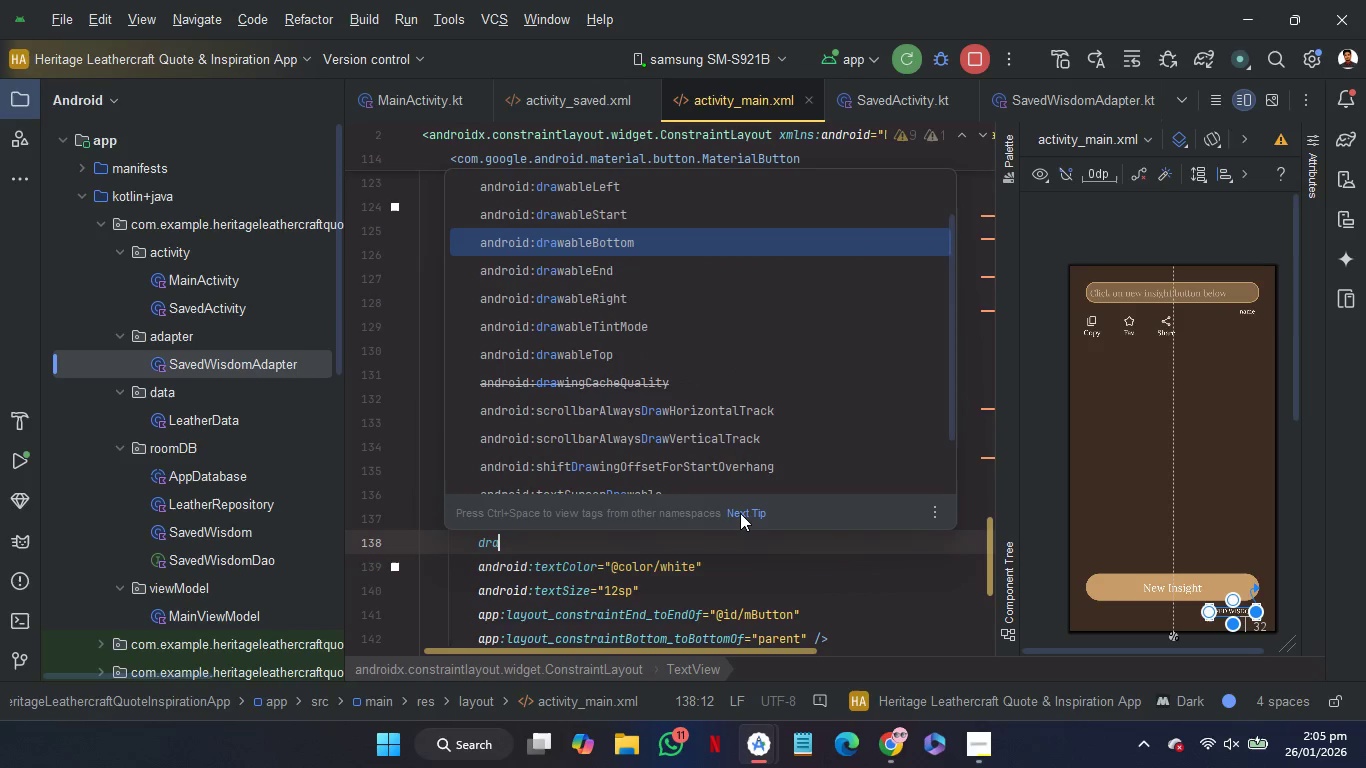 
key(ArrowUp)
 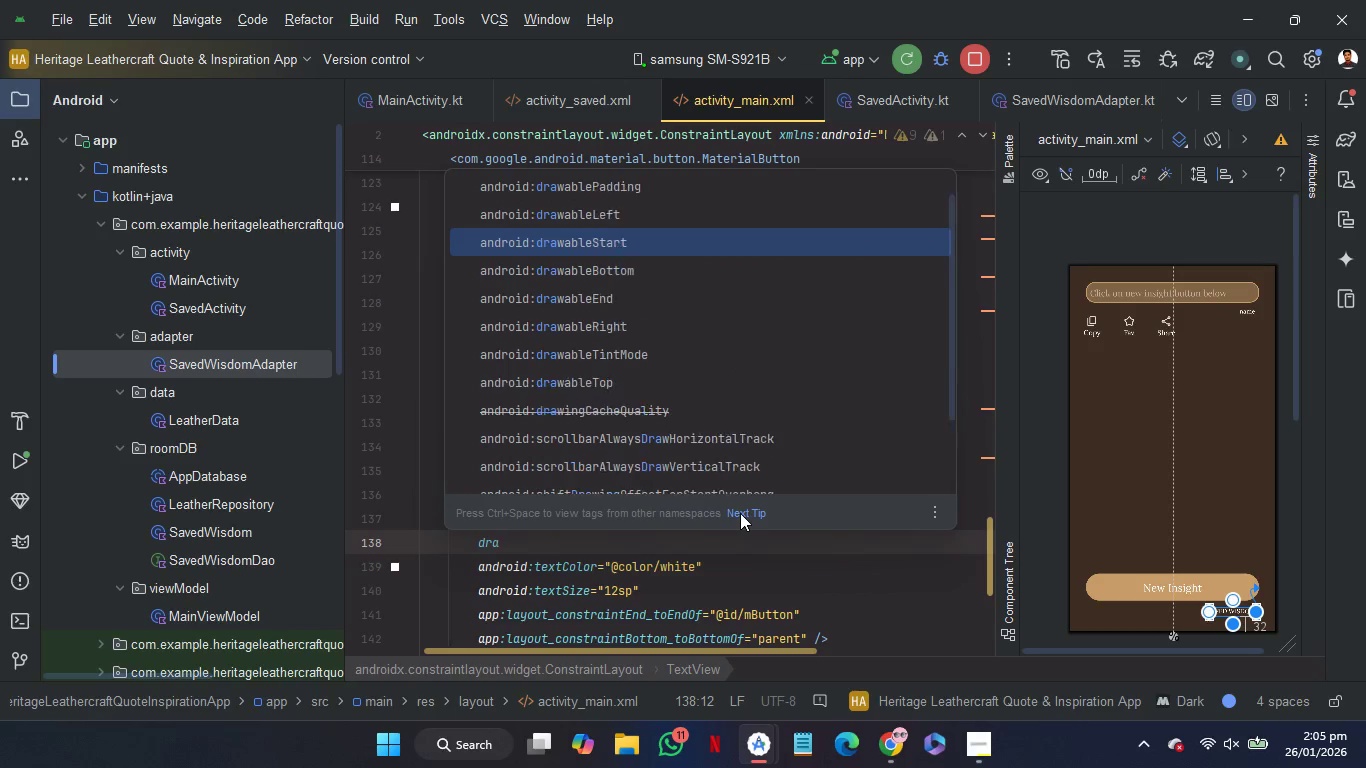 
key(ArrowUp)
 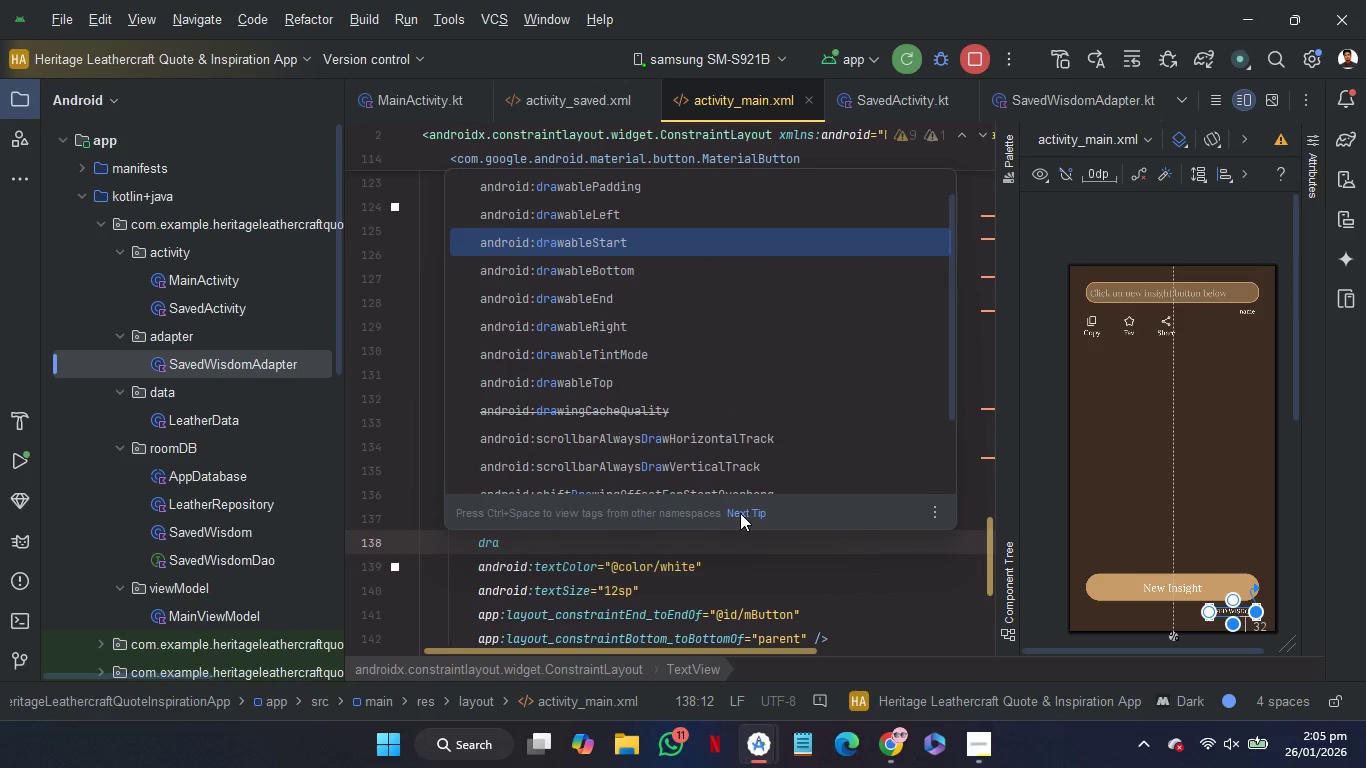 
key(Backspace)
key(Backspace)
key(Backspace)
type(sr)
key(Backspace)
key(Backspace)
type(ima)
key(Backspace)
key(Backspace)
key(Backspace)
key(Backspace)
 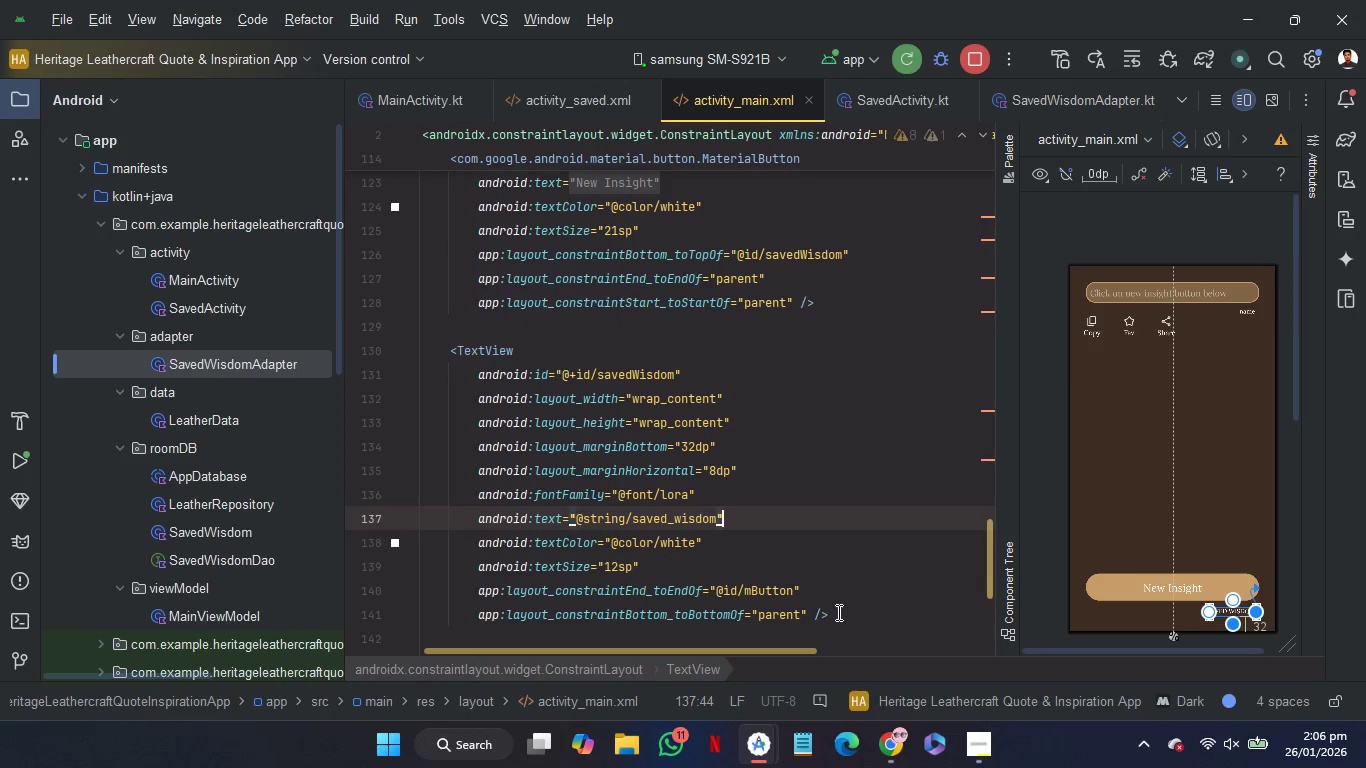 
left_click_drag(start_coordinate=[839, 614], to_coordinate=[866, 307])
 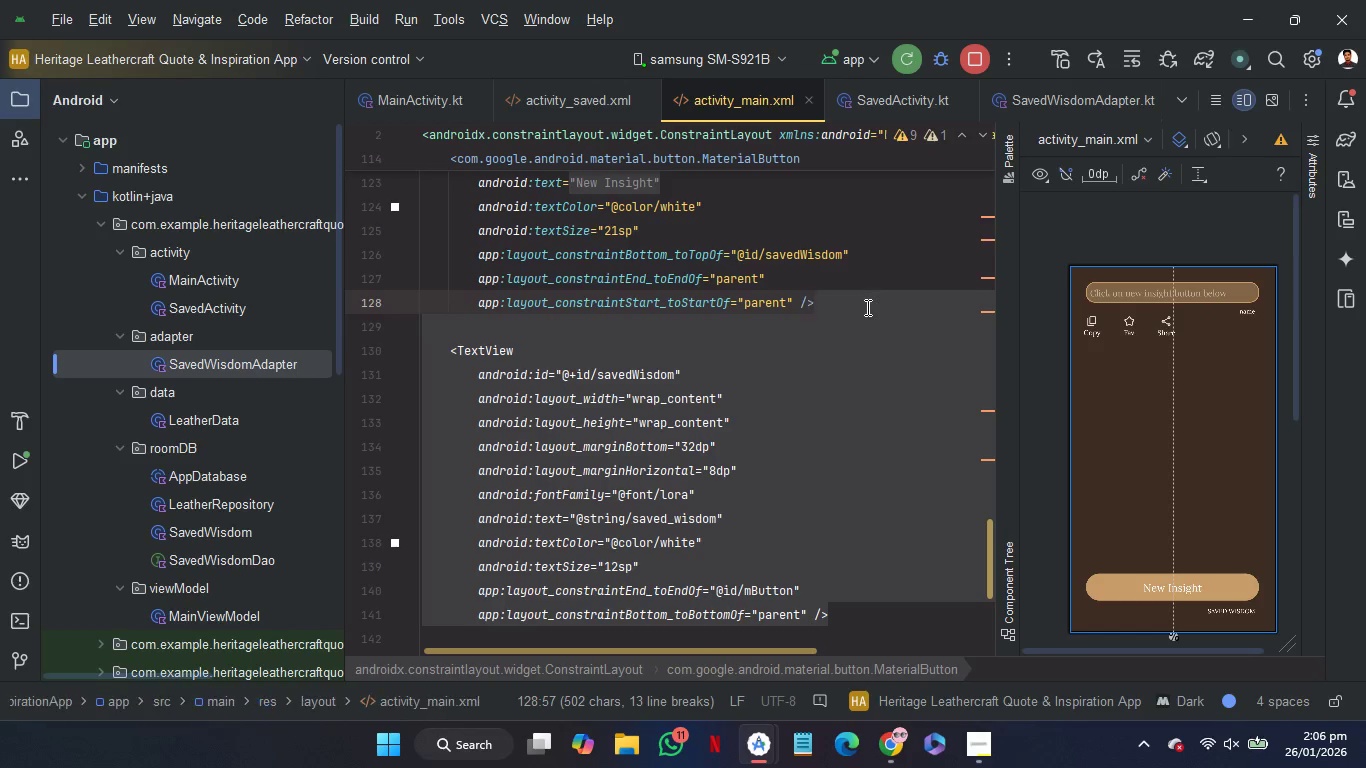 
key(Control+C)
 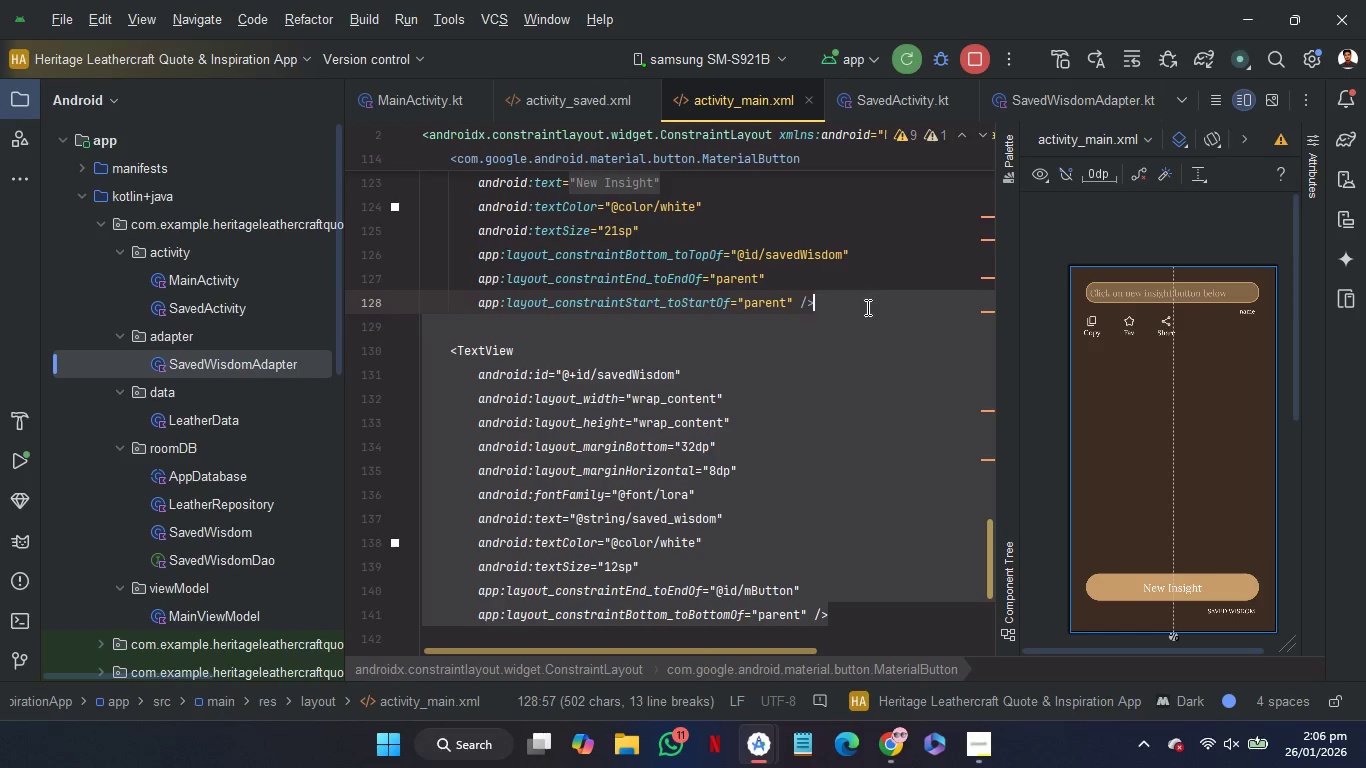 
key(Control+C)
 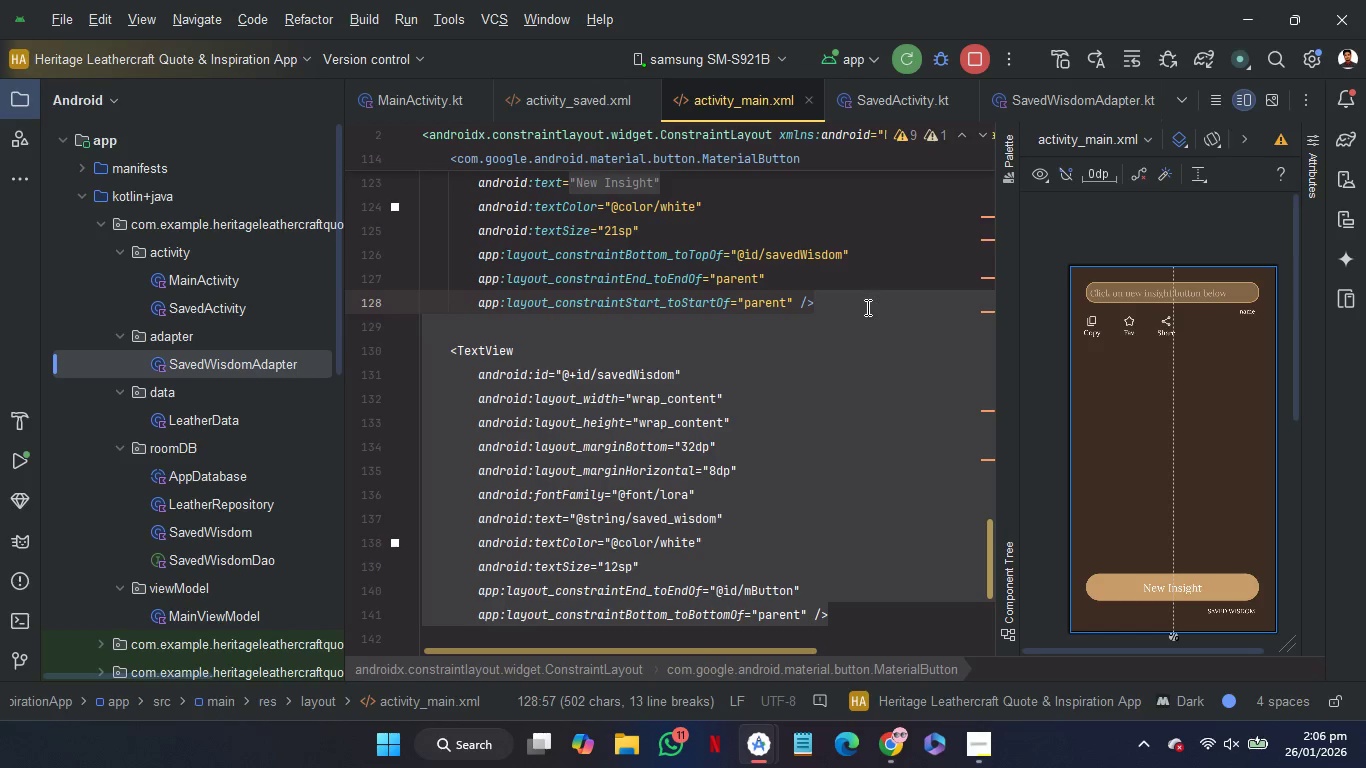 
key(Control+C)
 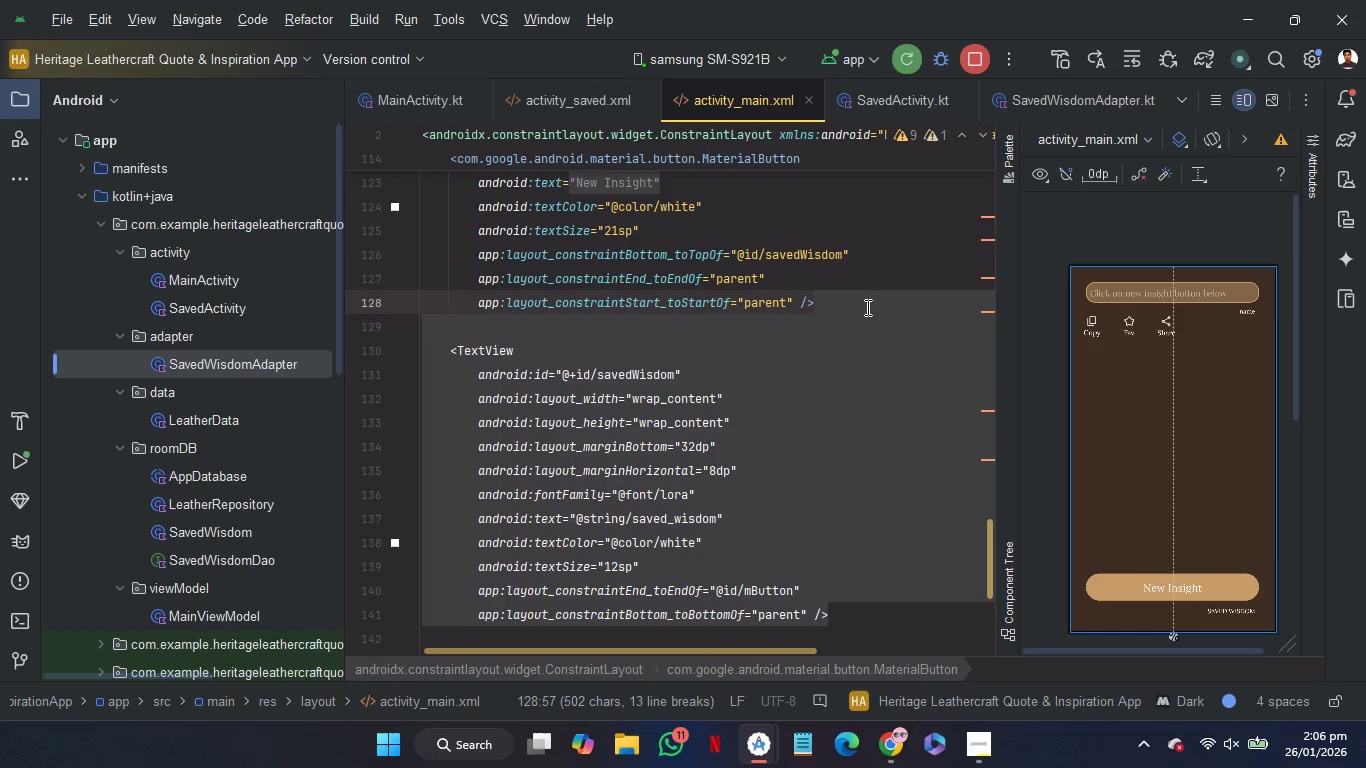 
key(Control+C)
 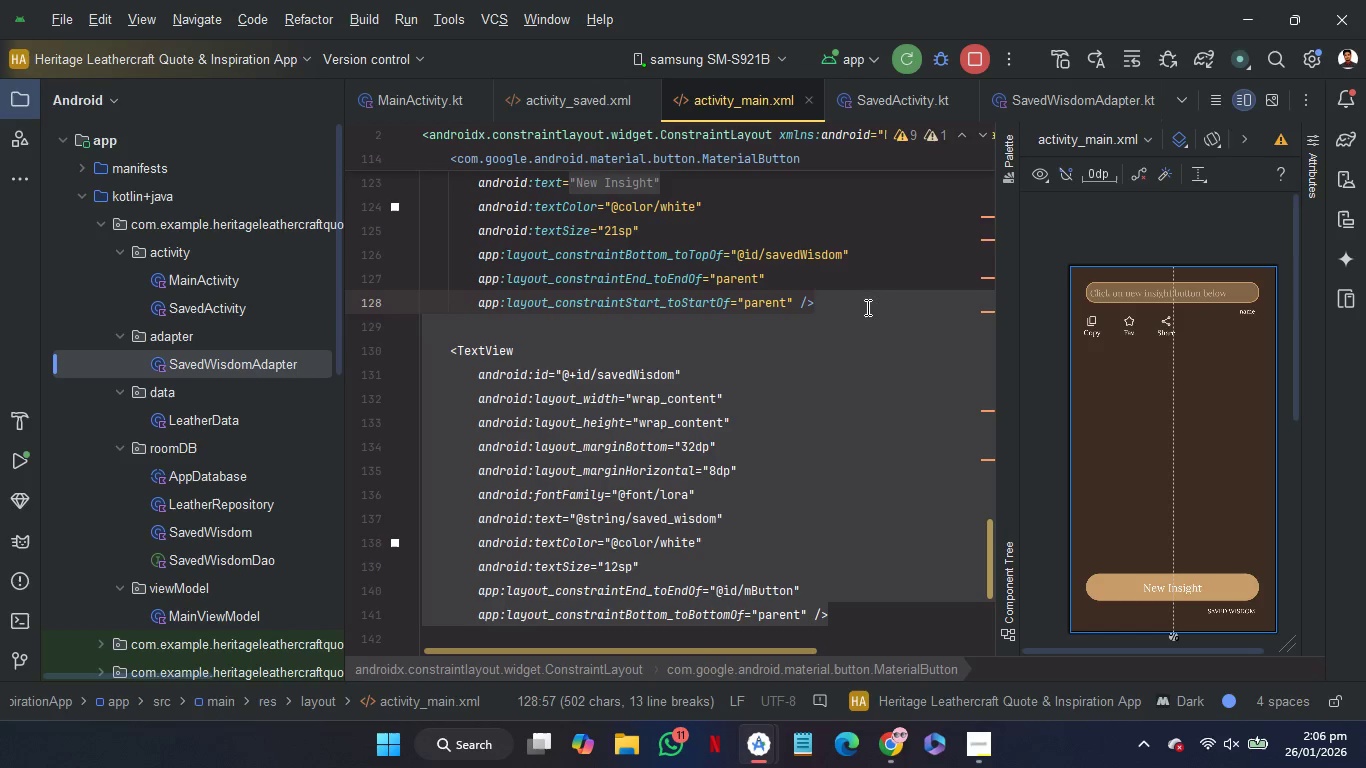 
key(Control+C)
 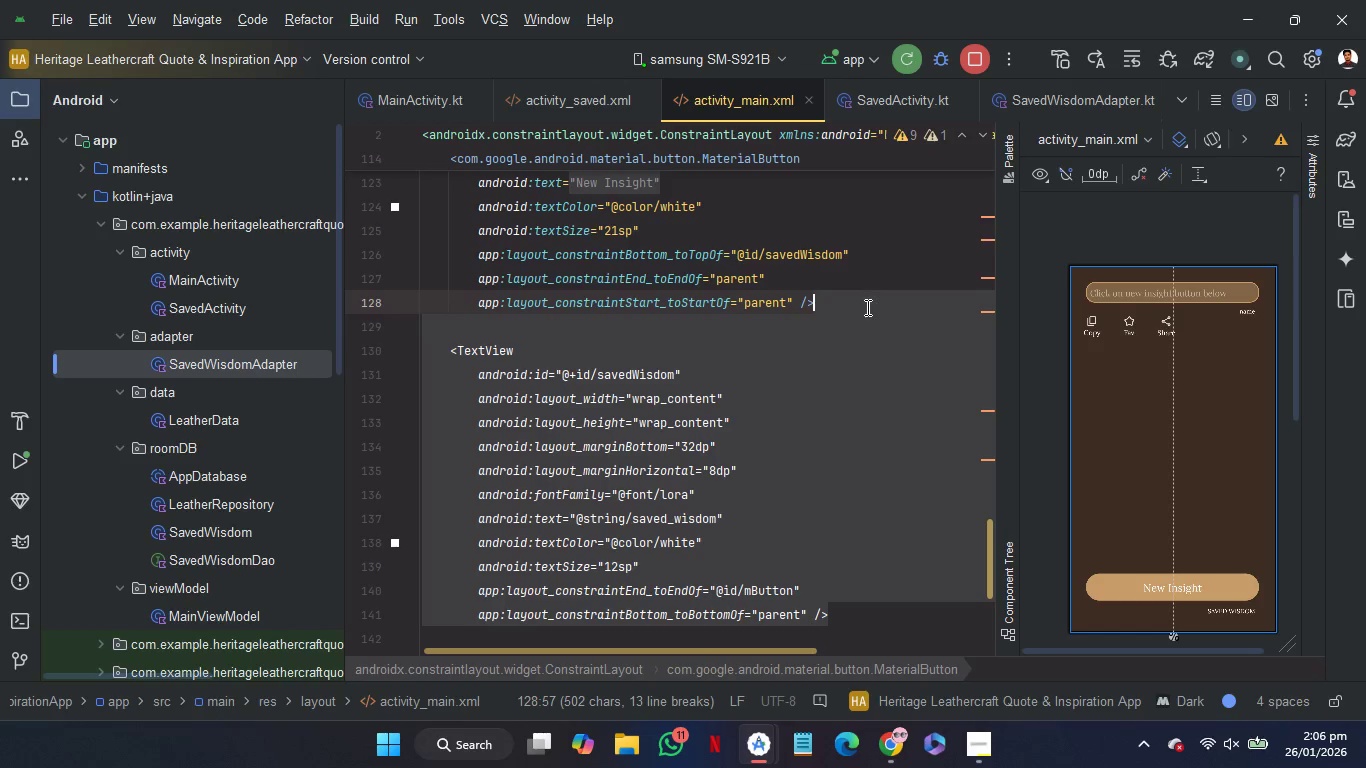 
key(Control+C)
 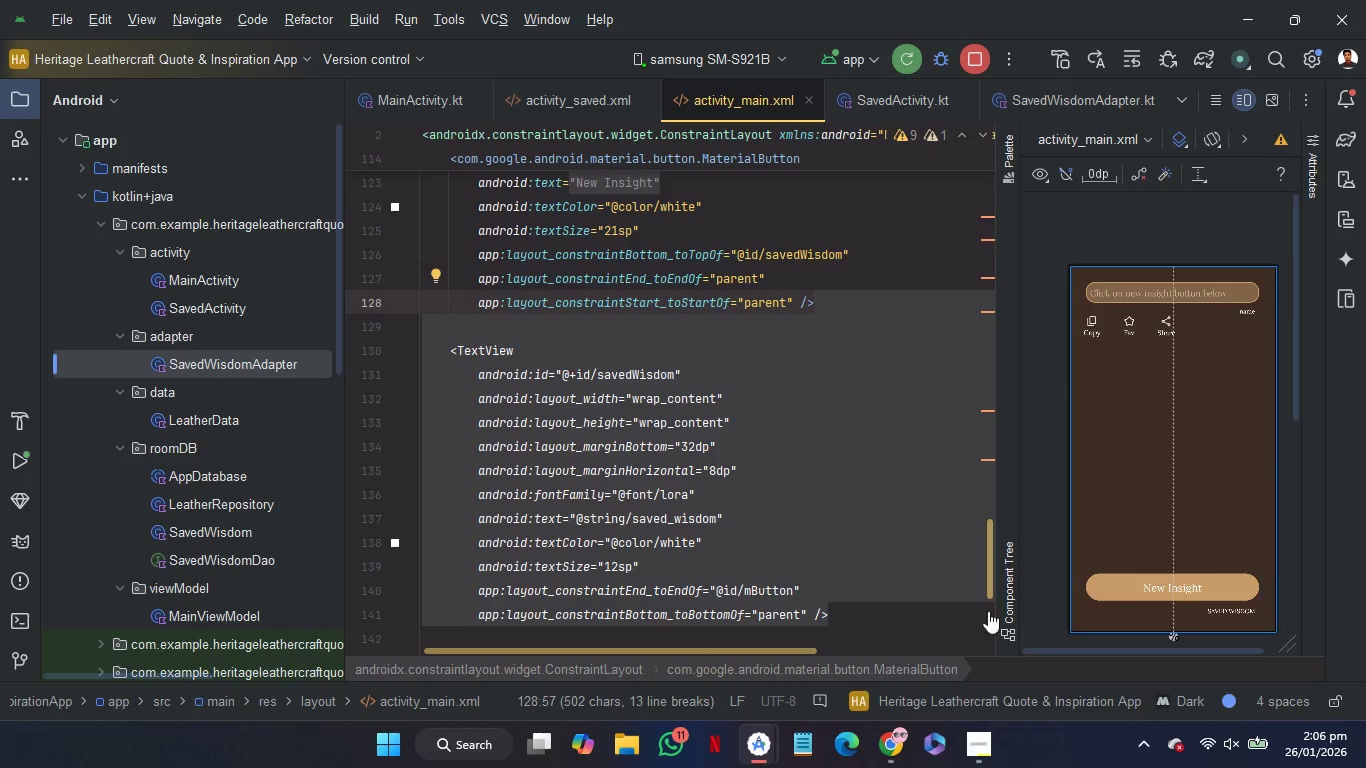 
wait(7.66)
 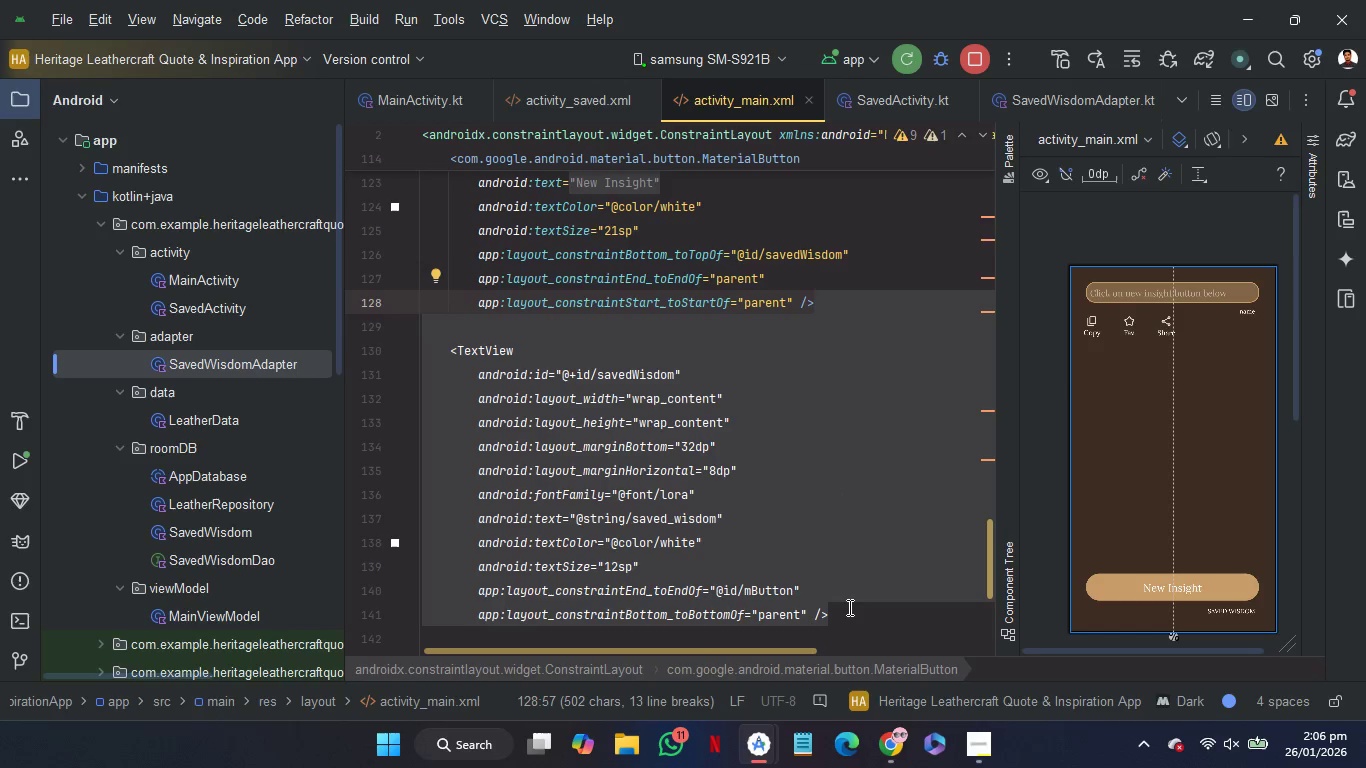 
left_click([858, 612])
 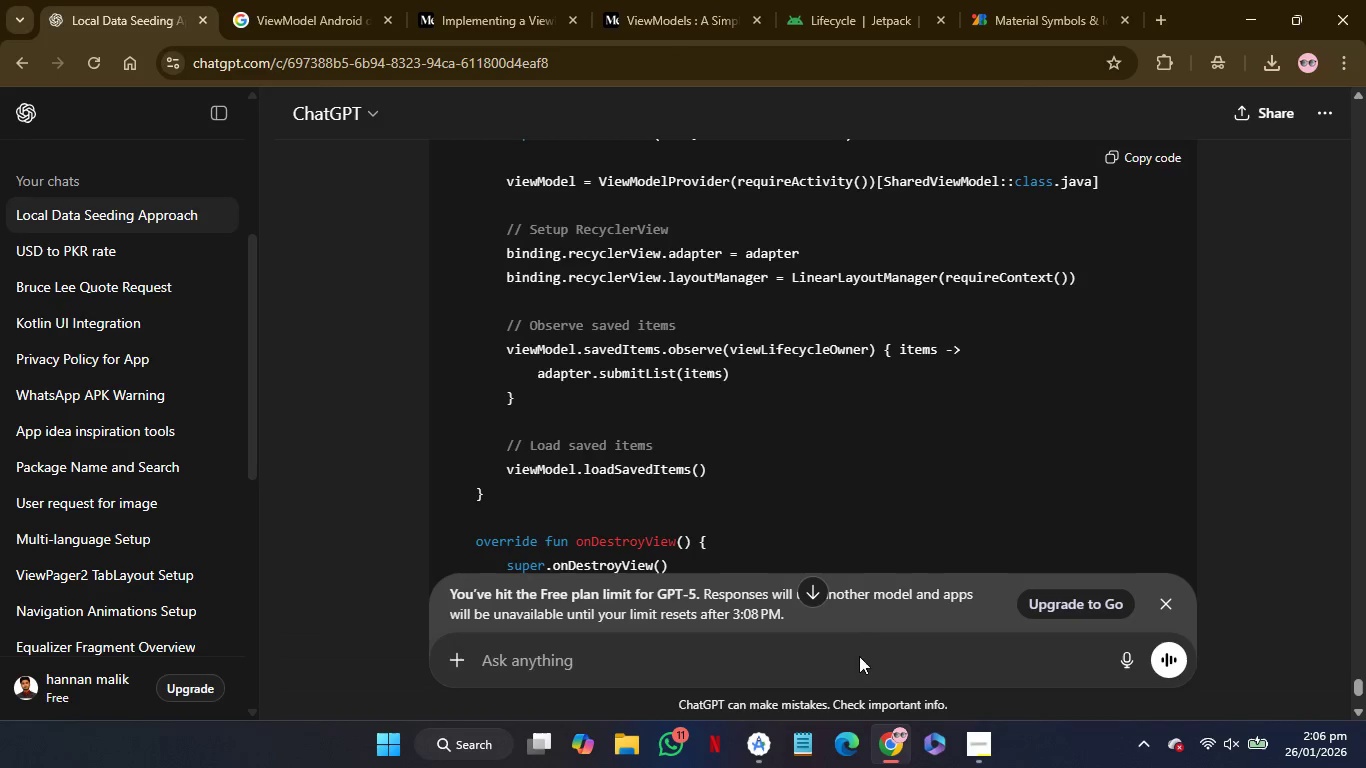 
left_click([859, 663])
 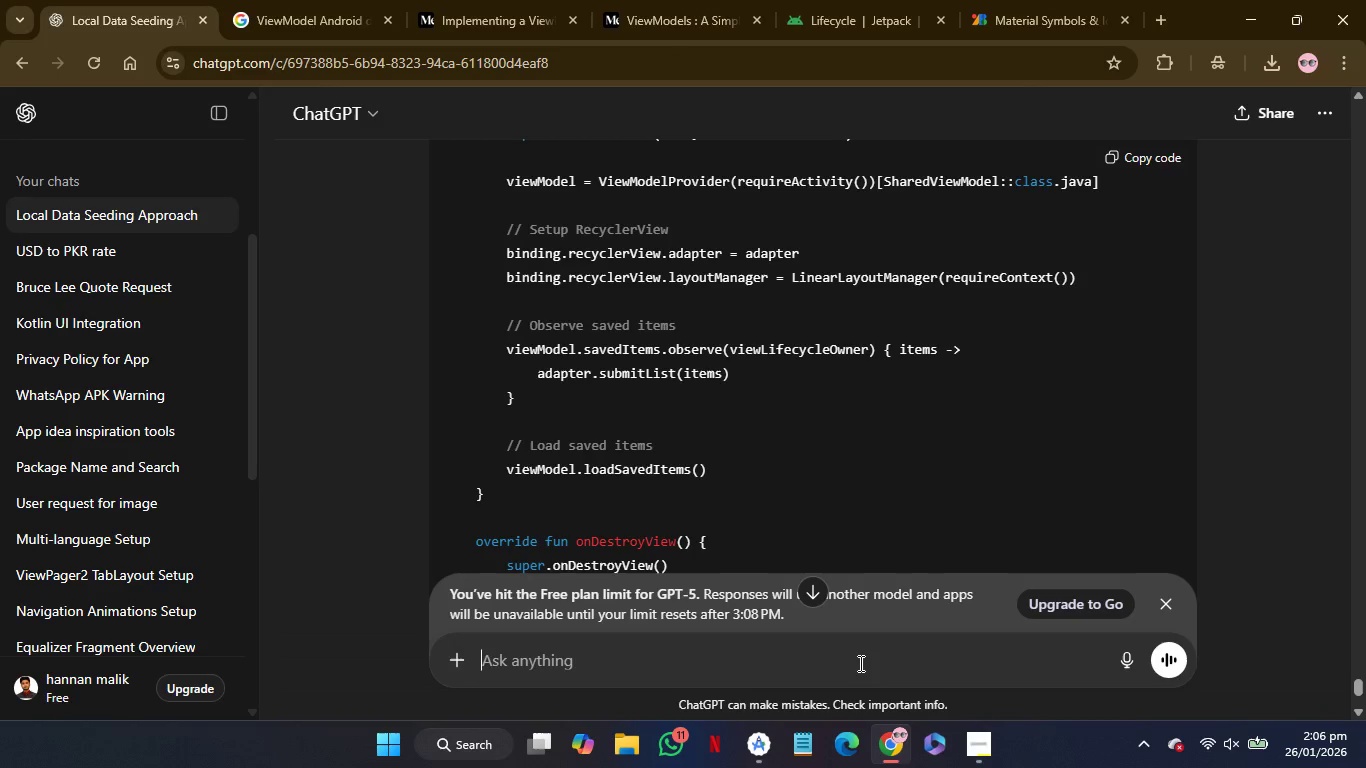 
key(Control+V)
 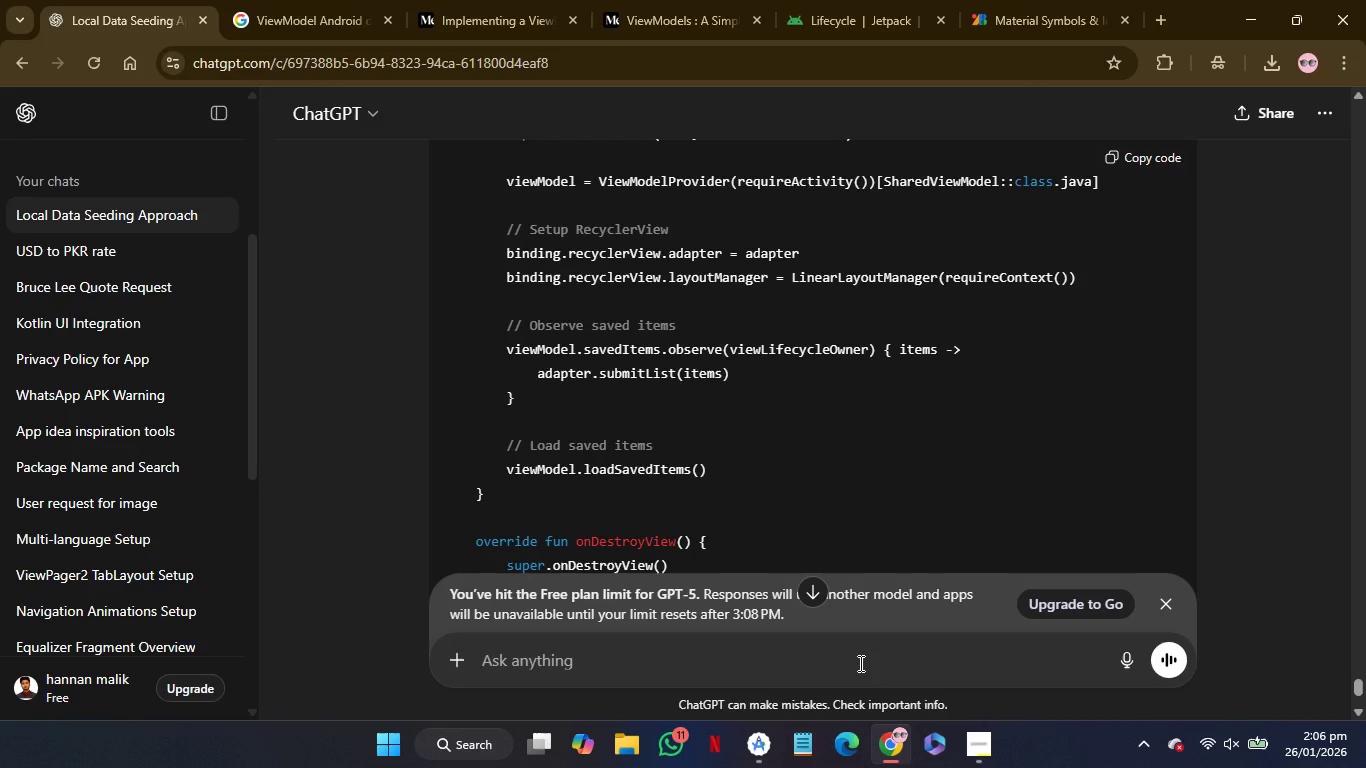 
key(Shift+Enter)
 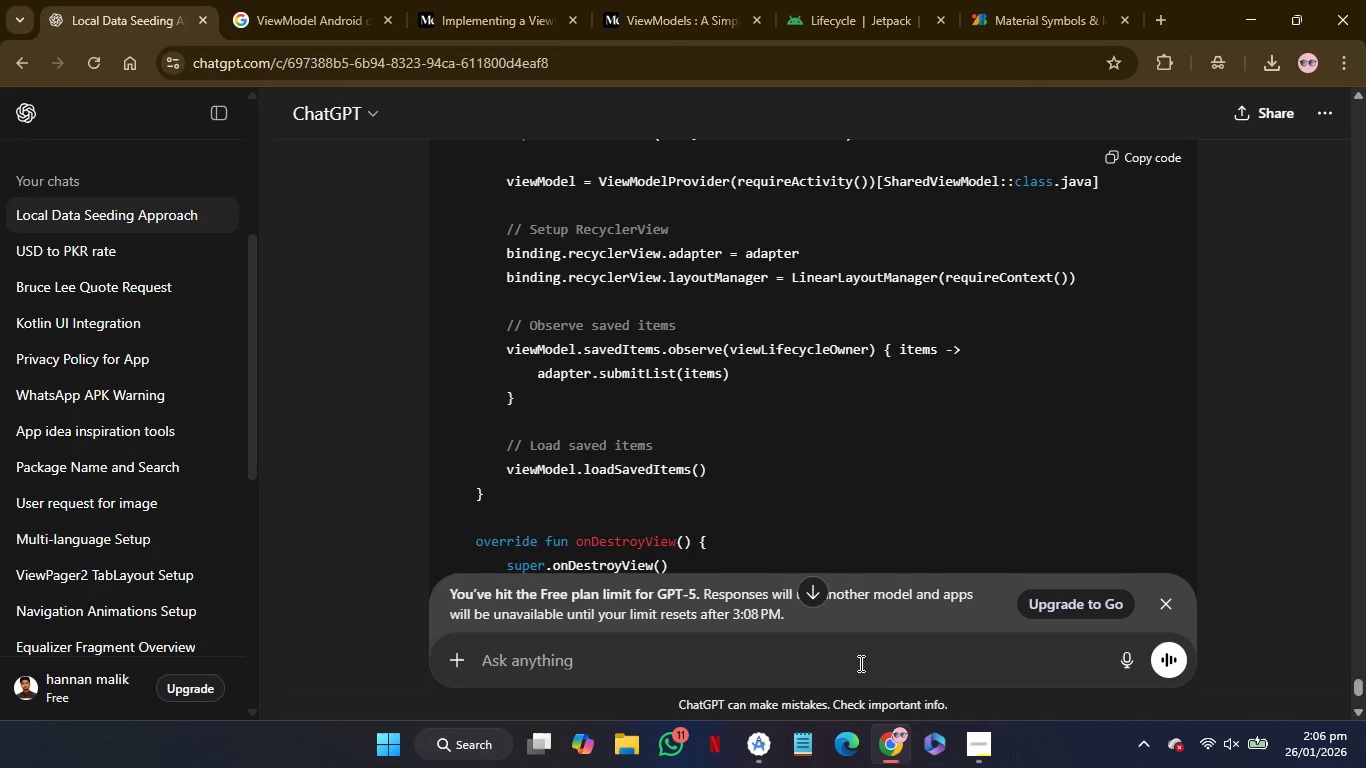 
key(Shift+Enter)
 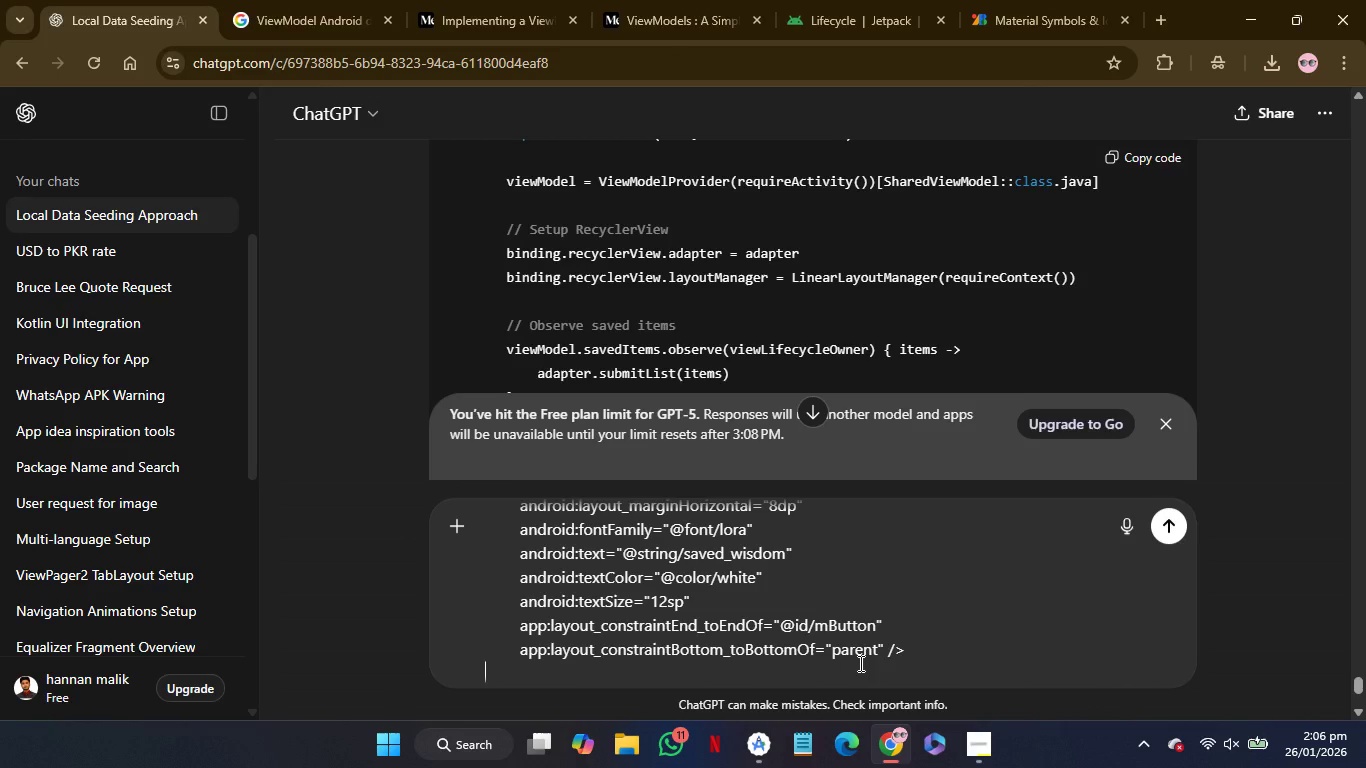 
type(how to add drawable and also rotate that drawablw)
key(Backspace)
type(e)
 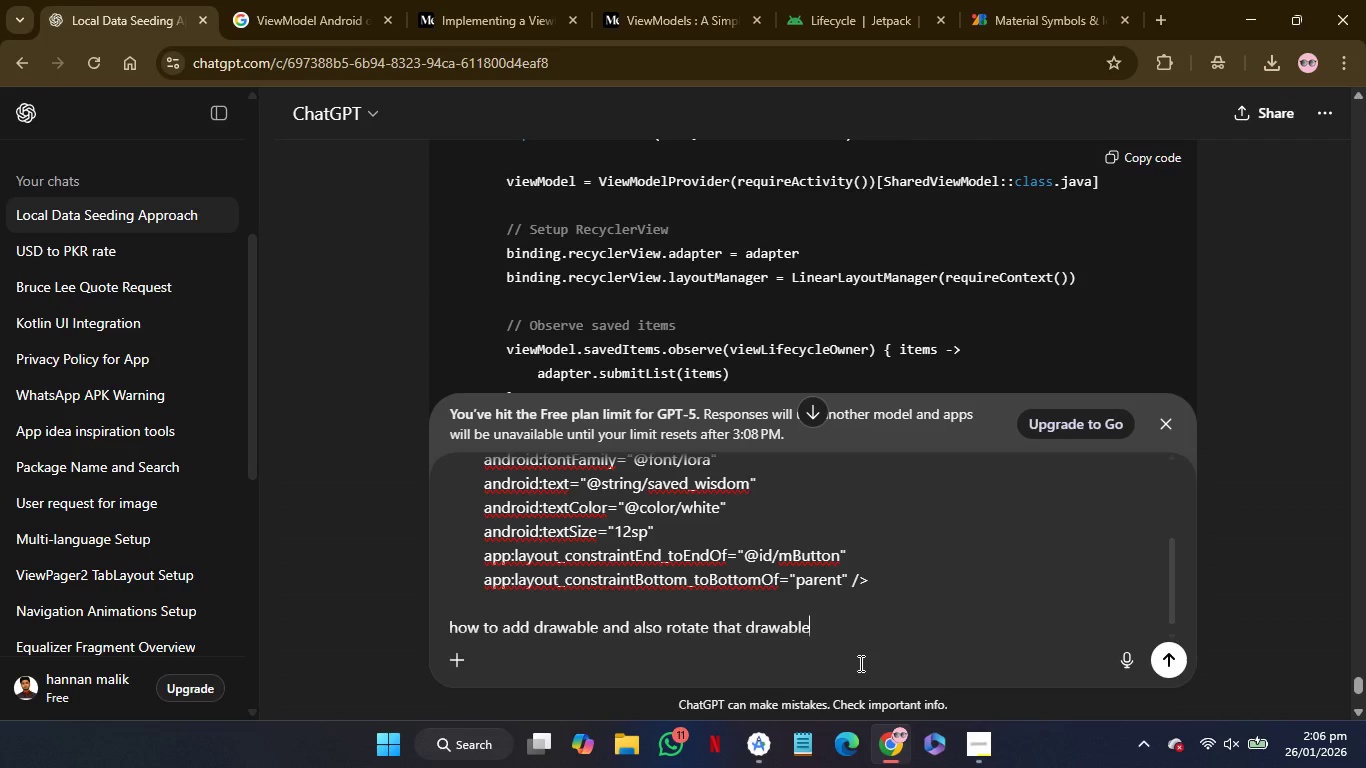 
key(Enter)
 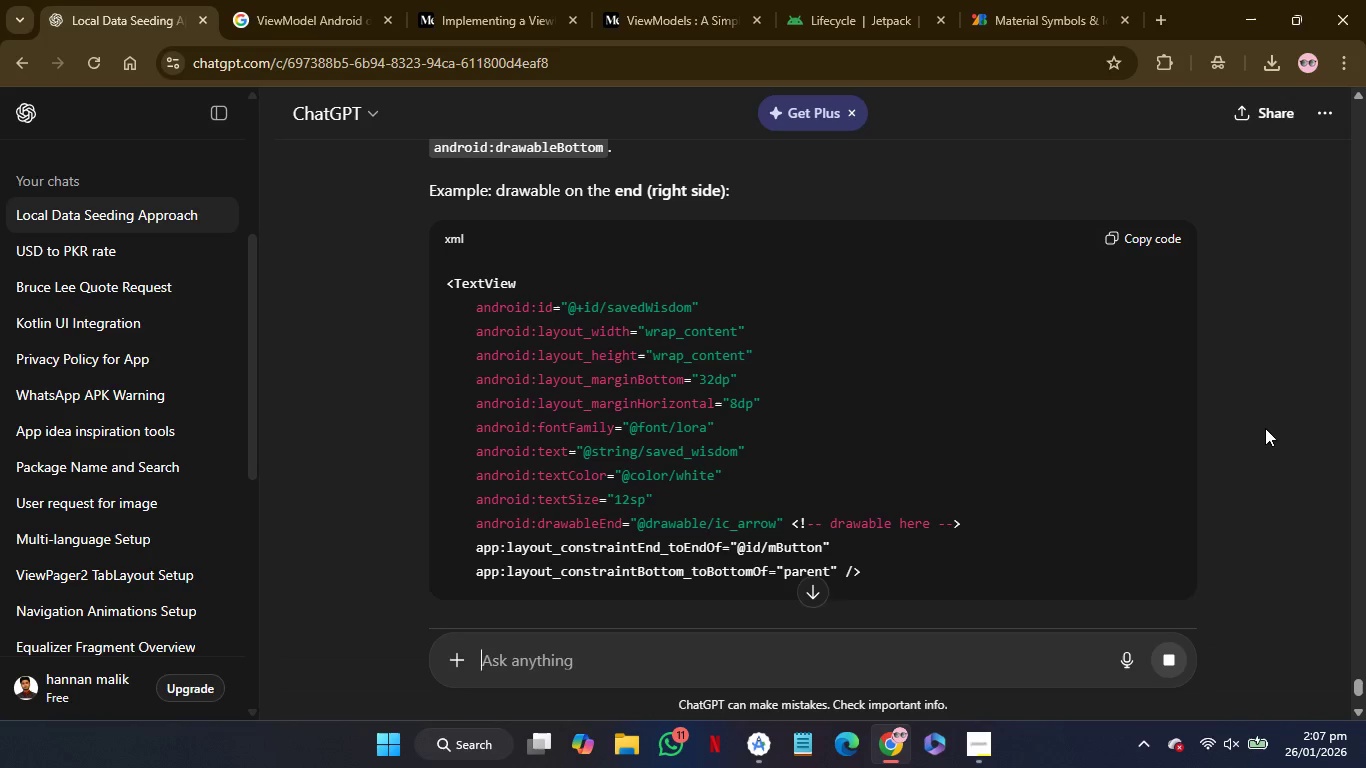 
wait(17.87)
 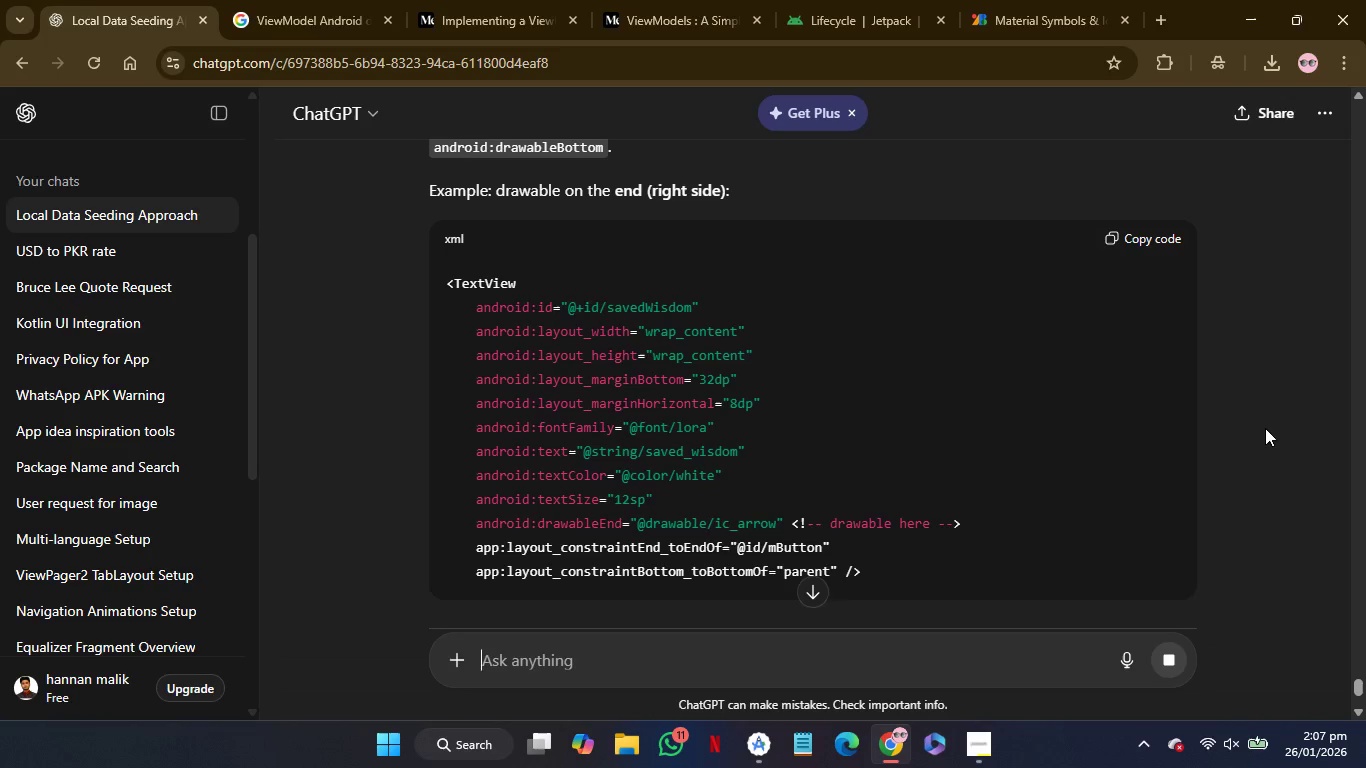 
mouse_move([891, 506])
 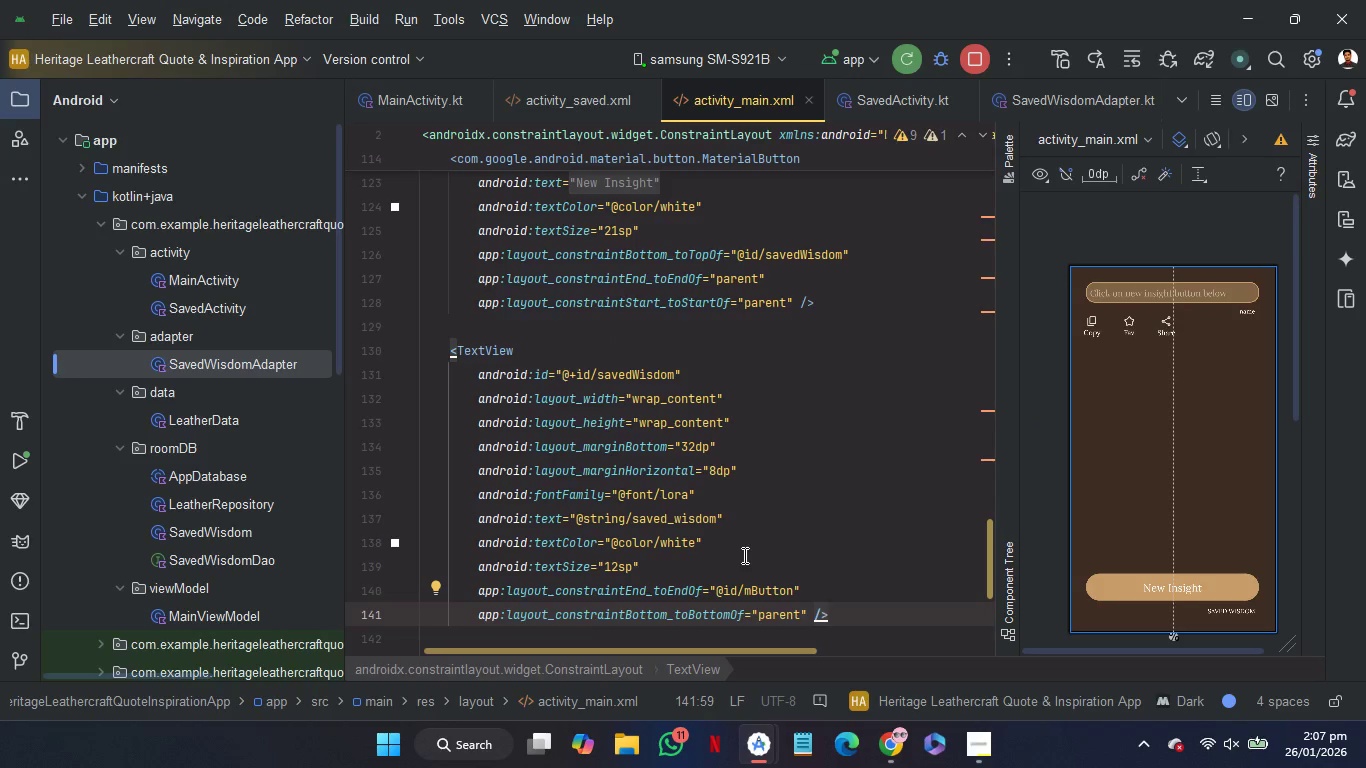 
left_click([743, 555])
 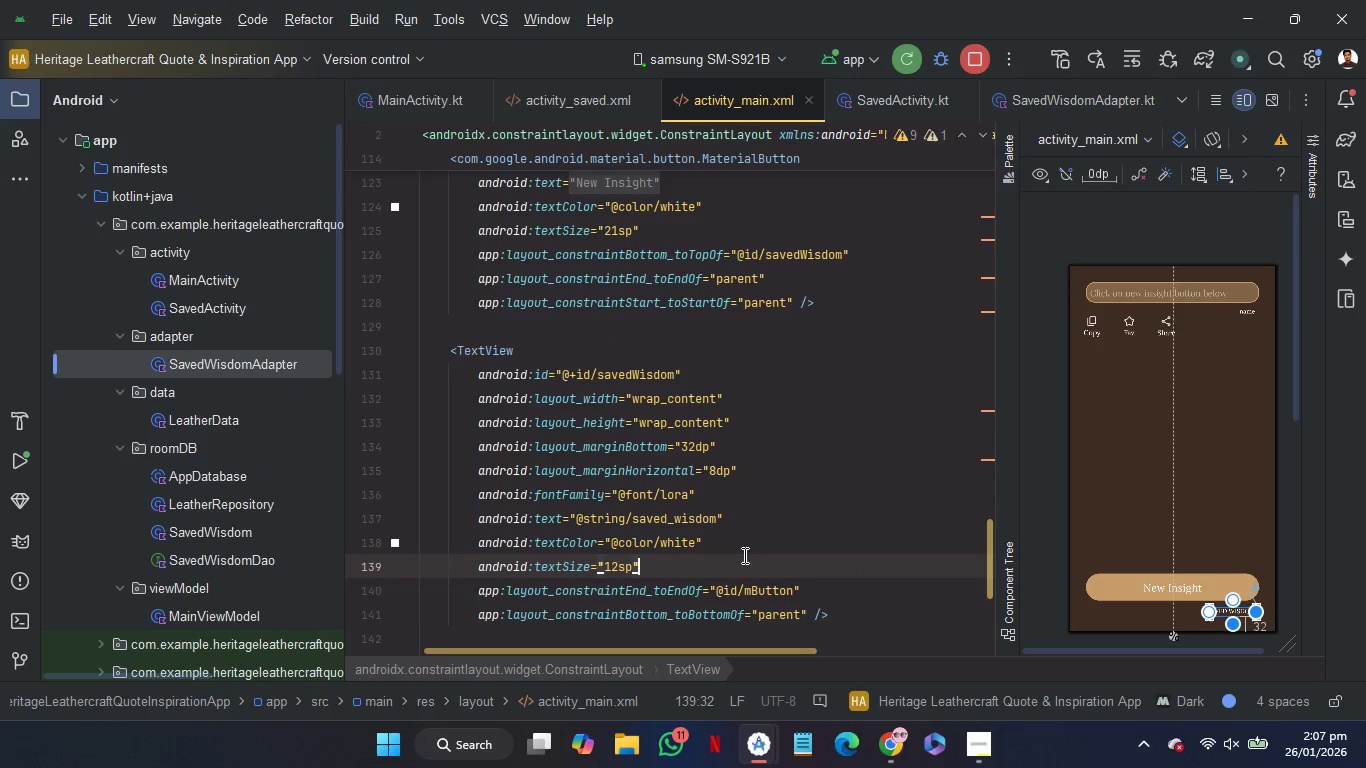 
key(Enter)
 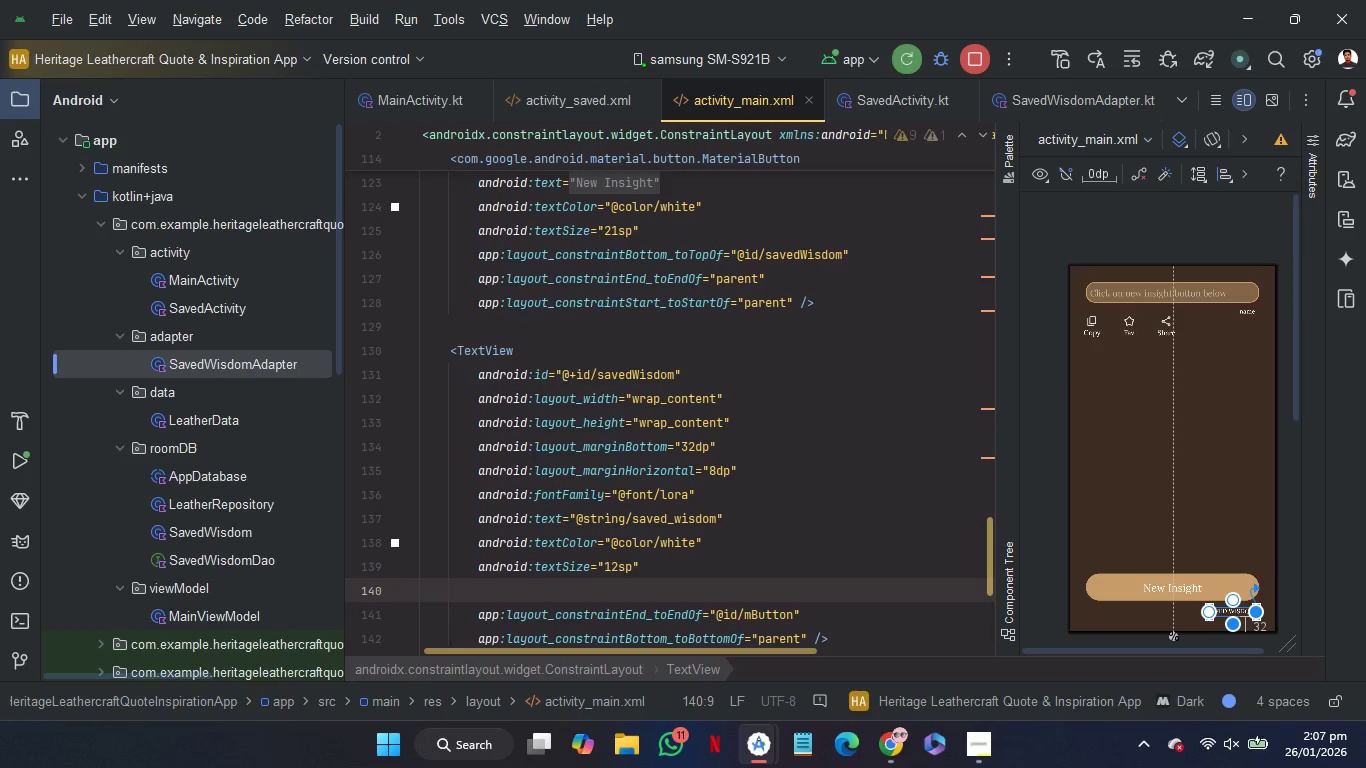 
type(dr)
 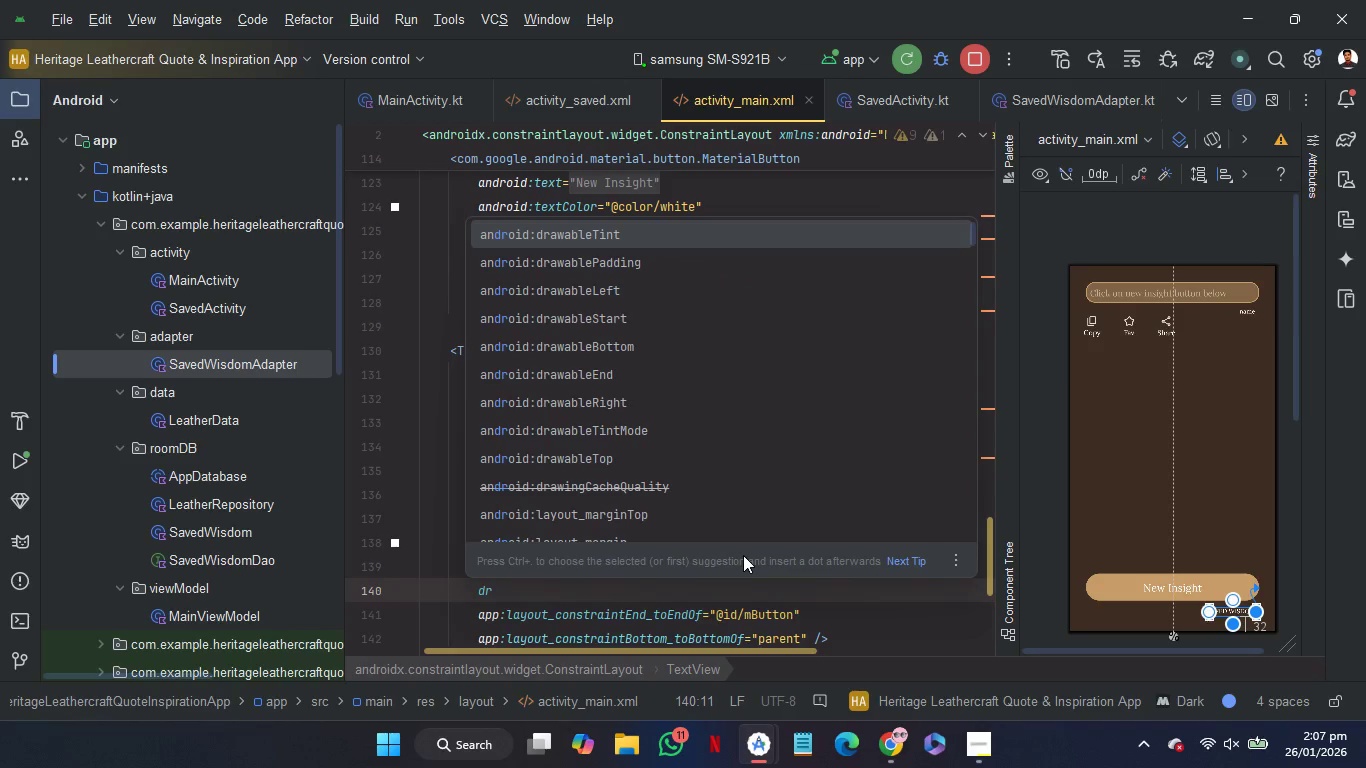 
key(ArrowDown)
 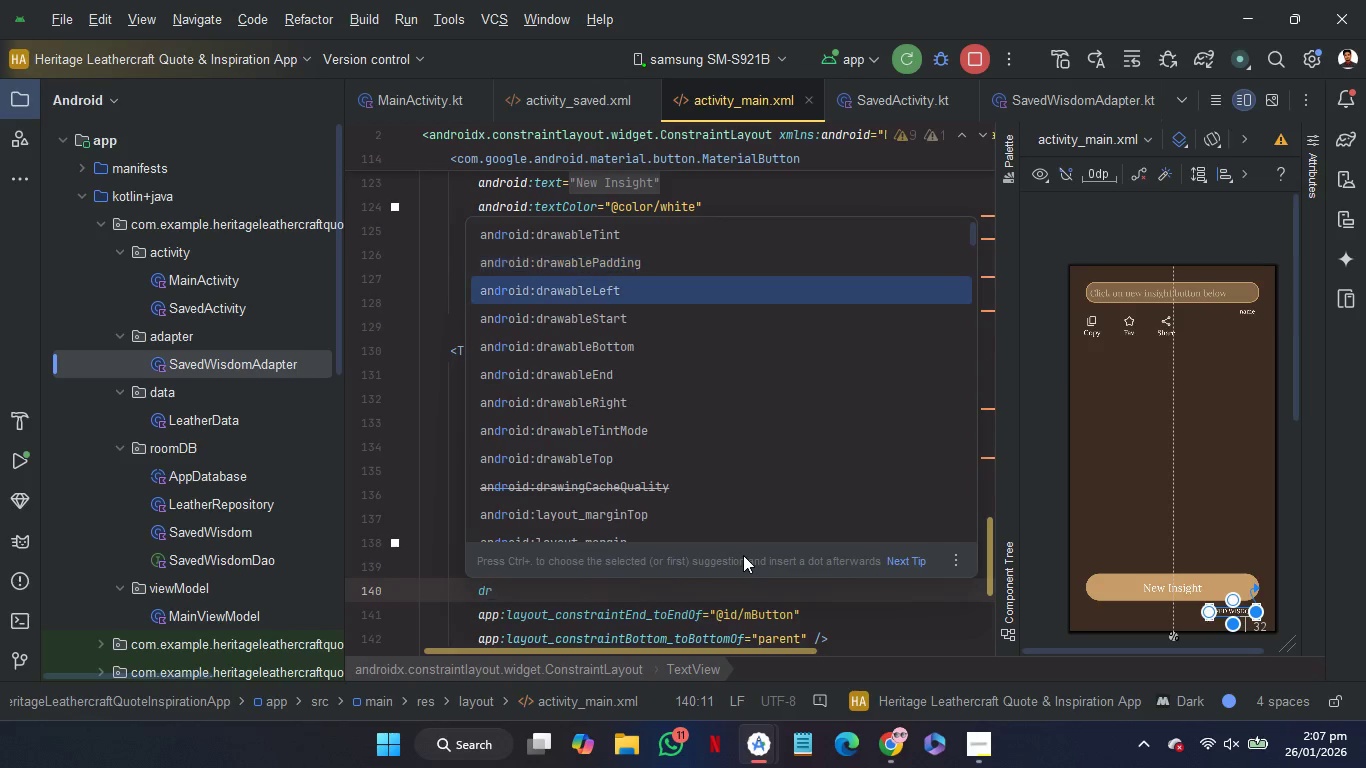 
key(ArrowDown)
 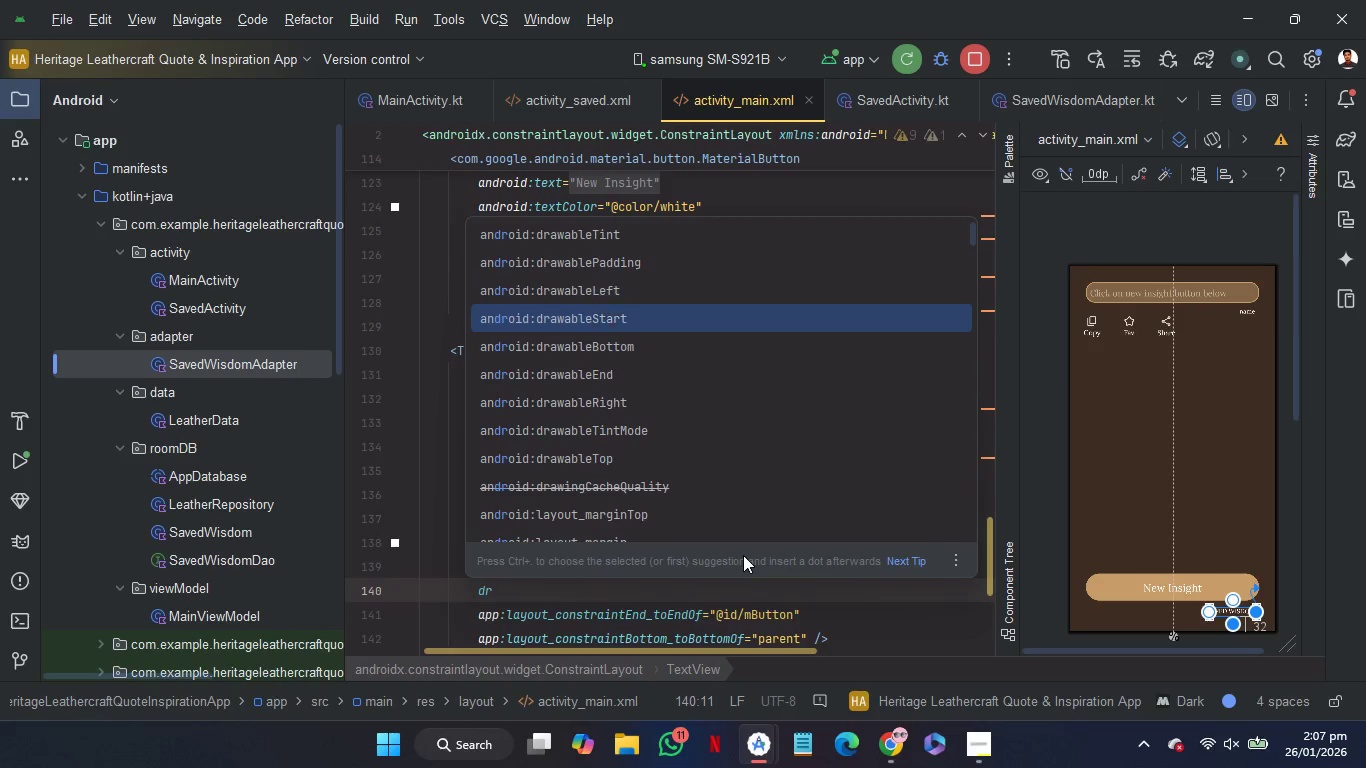 
key(ArrowDown)
 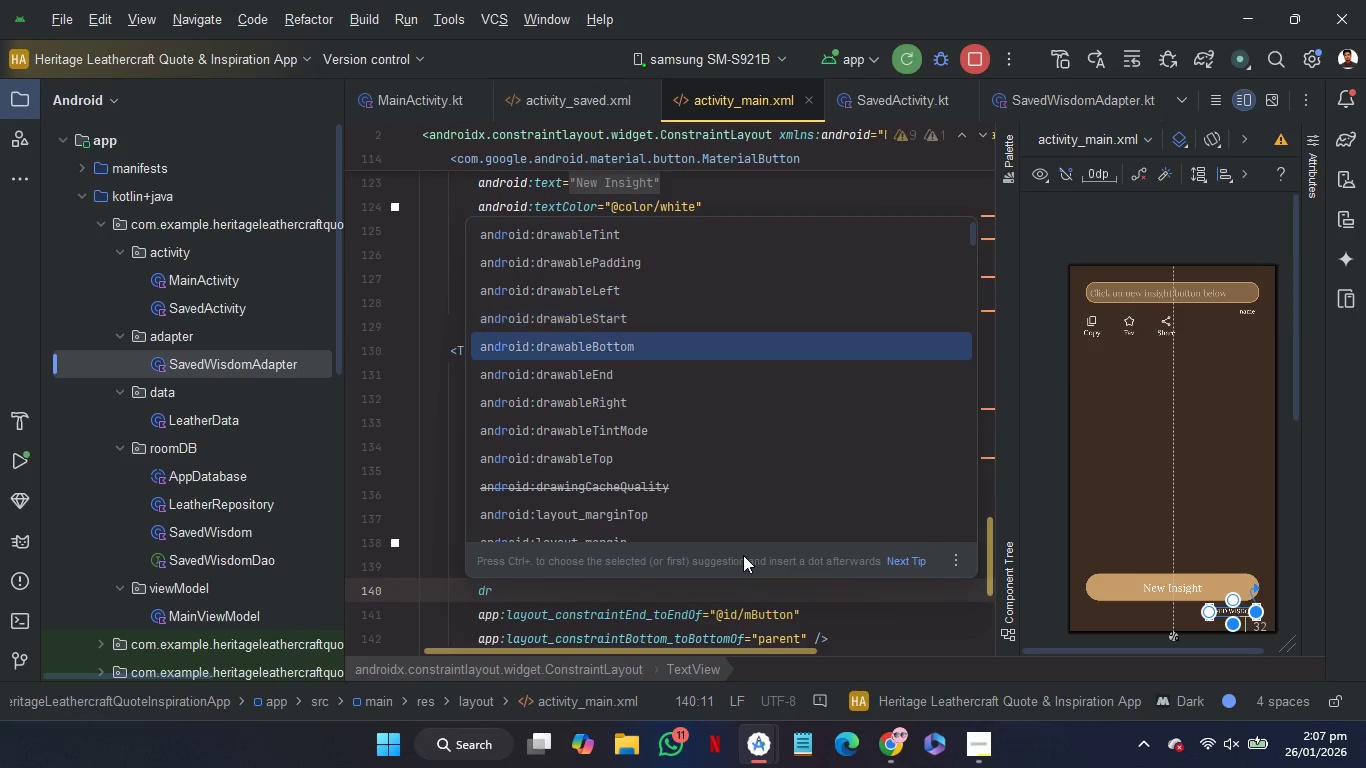 
key(ArrowDown)
 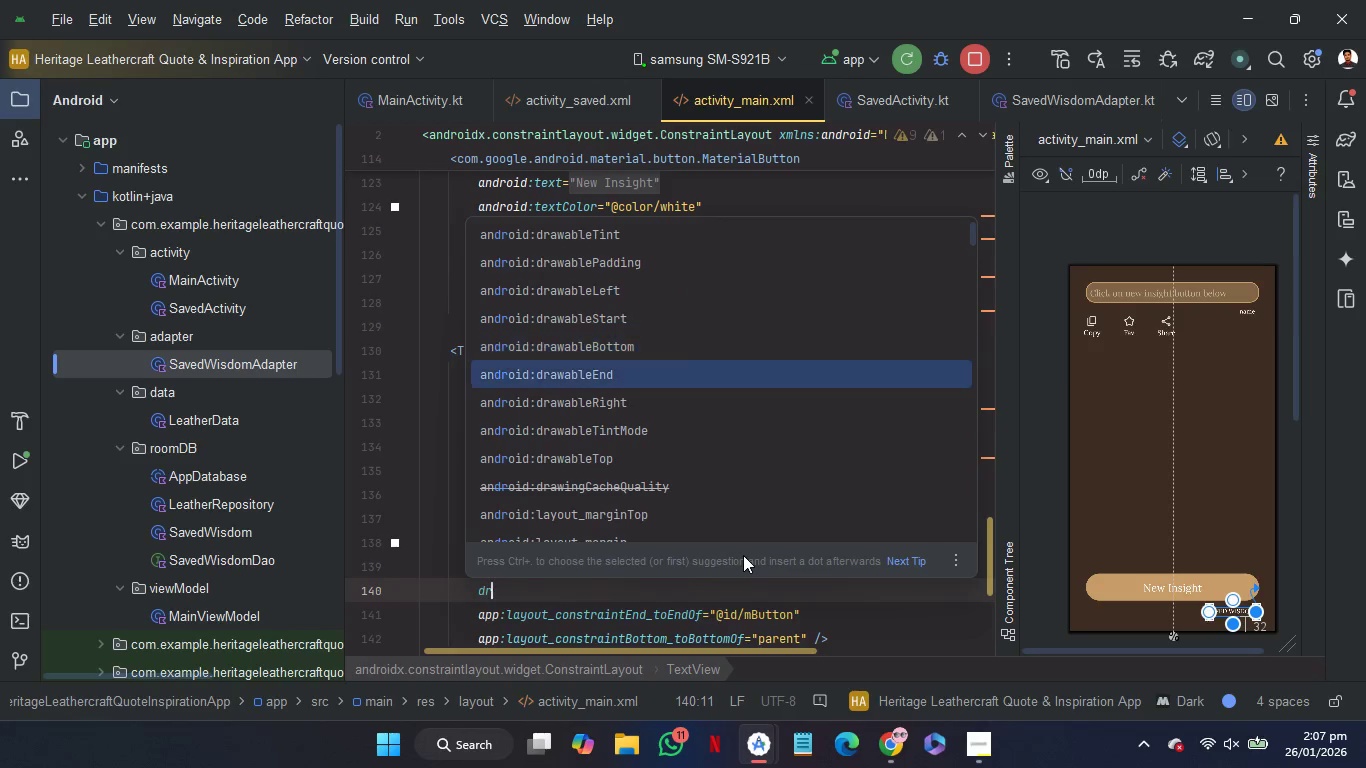 
key(ArrowDown)
 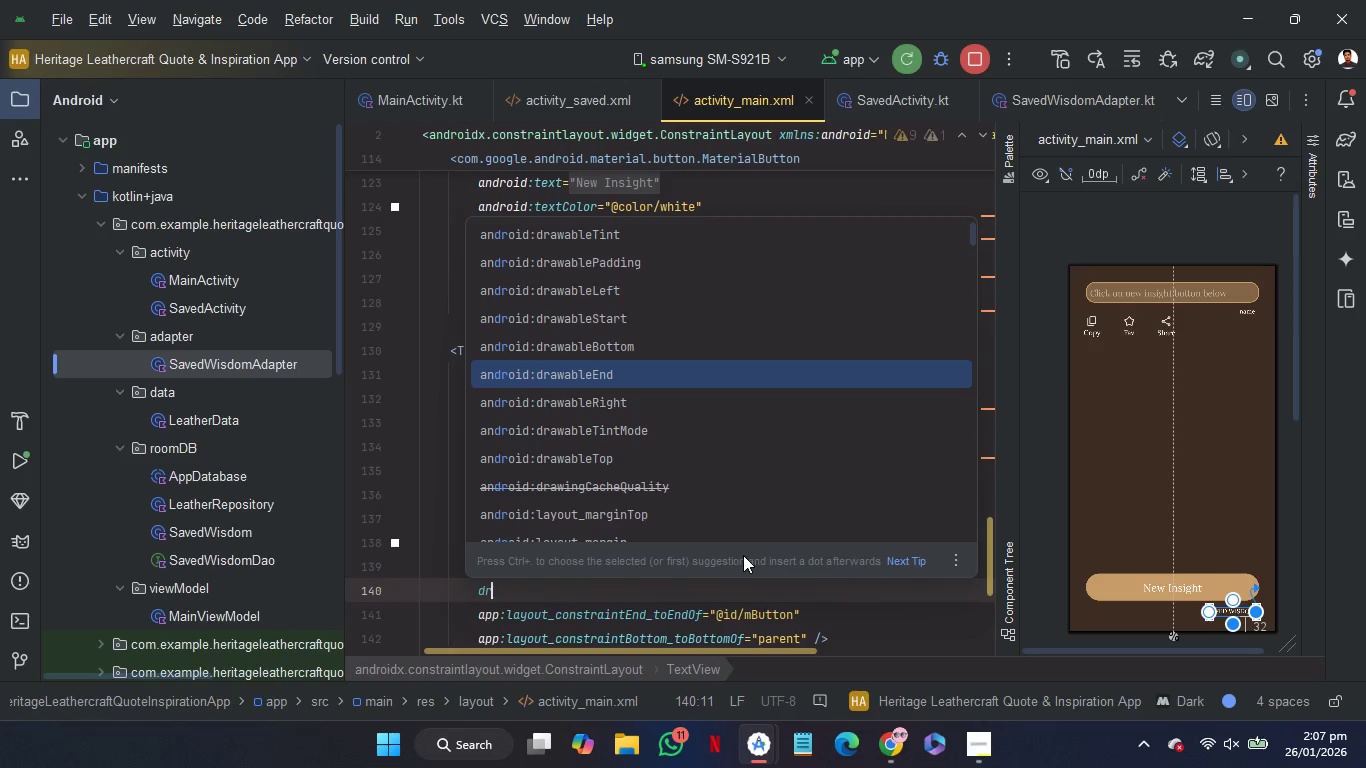 
key(Enter)
 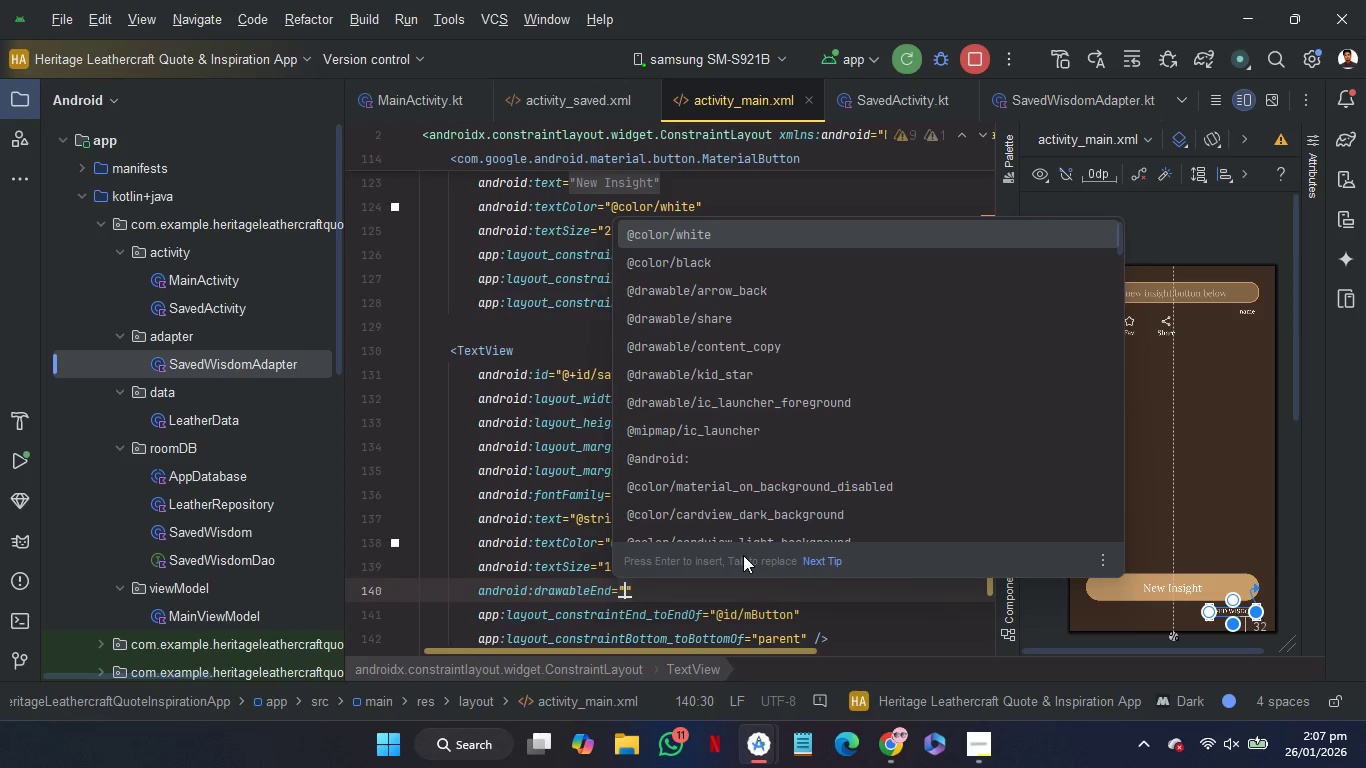 
key(ArrowDown)
 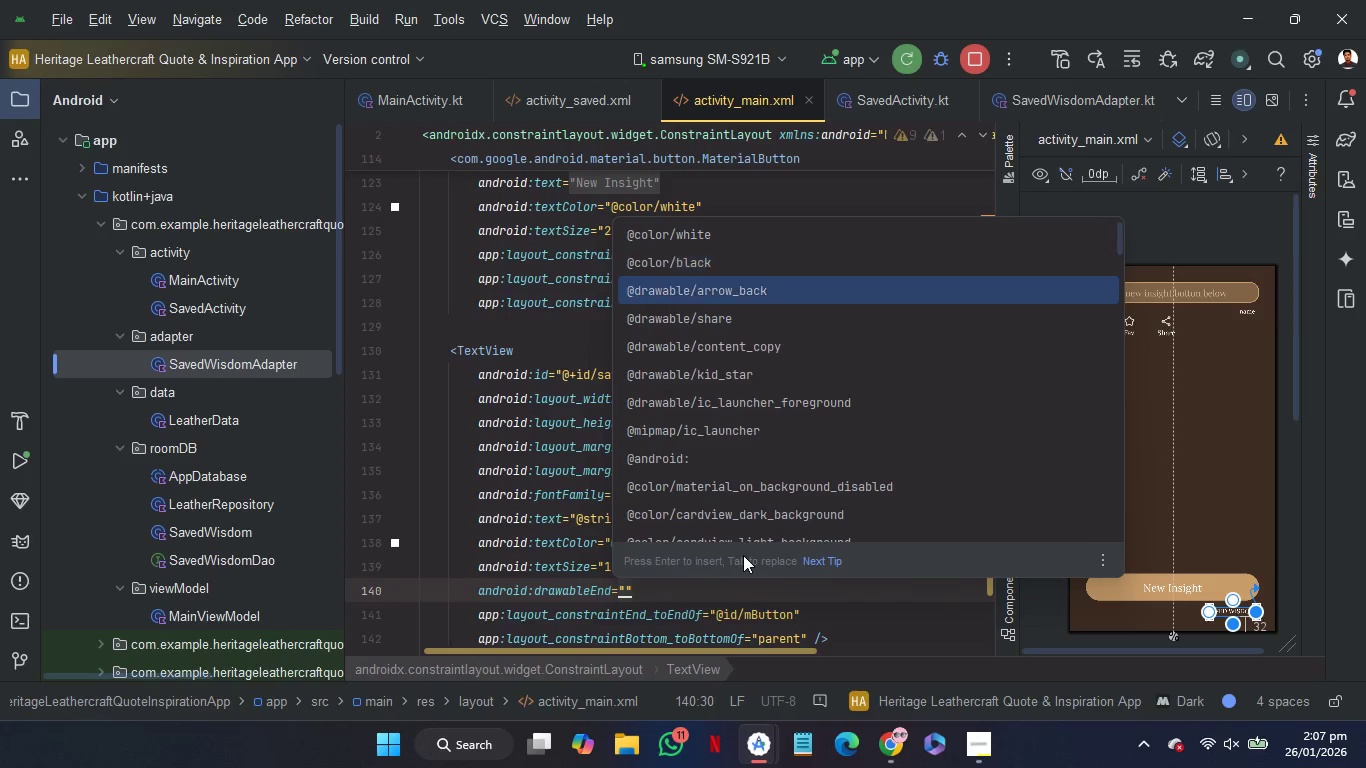 
key(ArrowDown)
 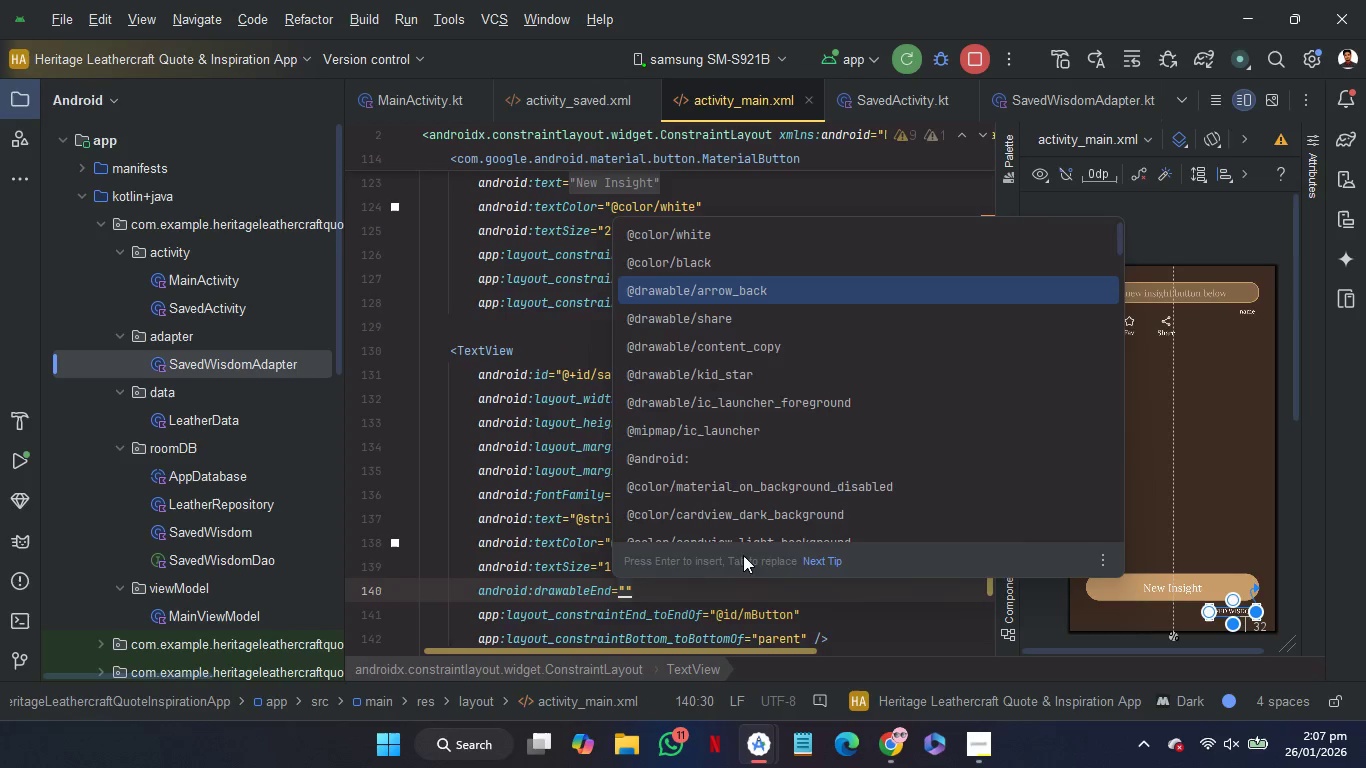 
key(Enter)
 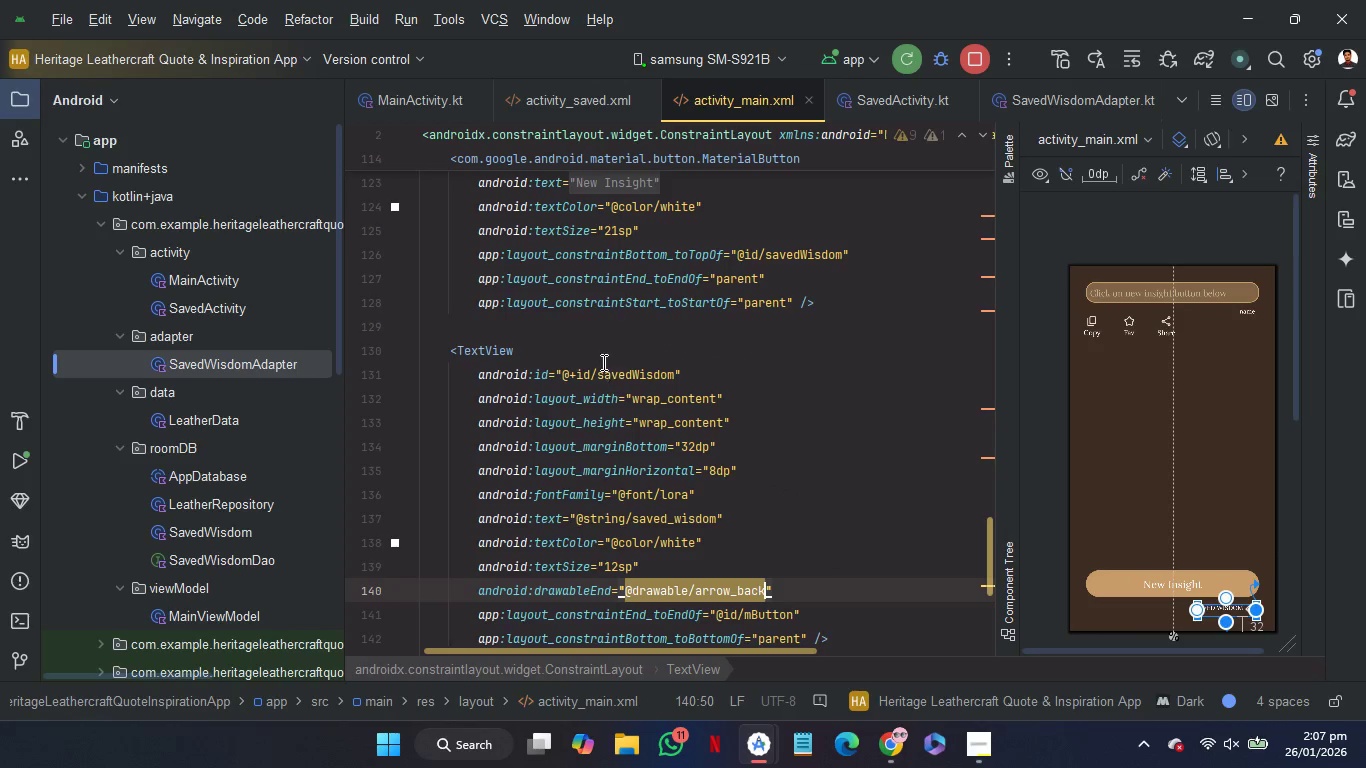 
left_click([587, 319])
 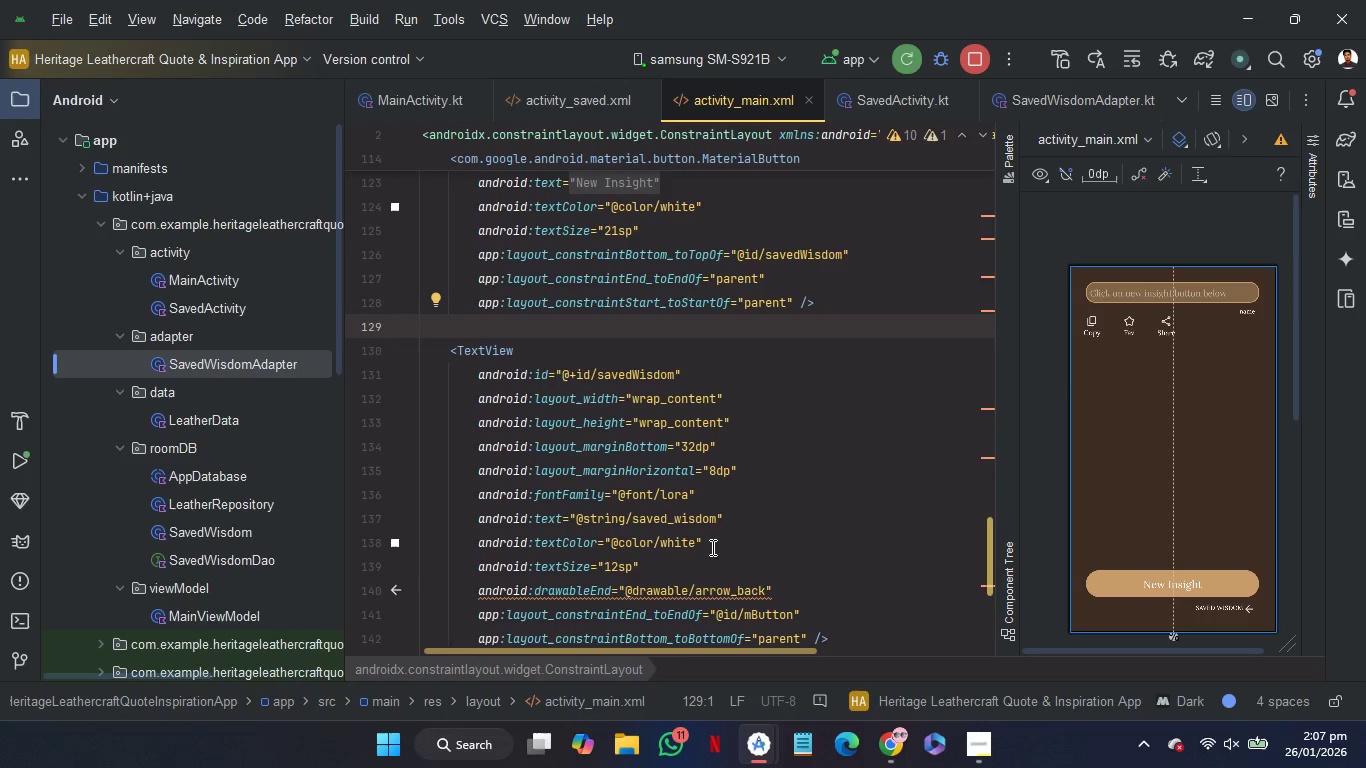 
left_click([736, 495])
 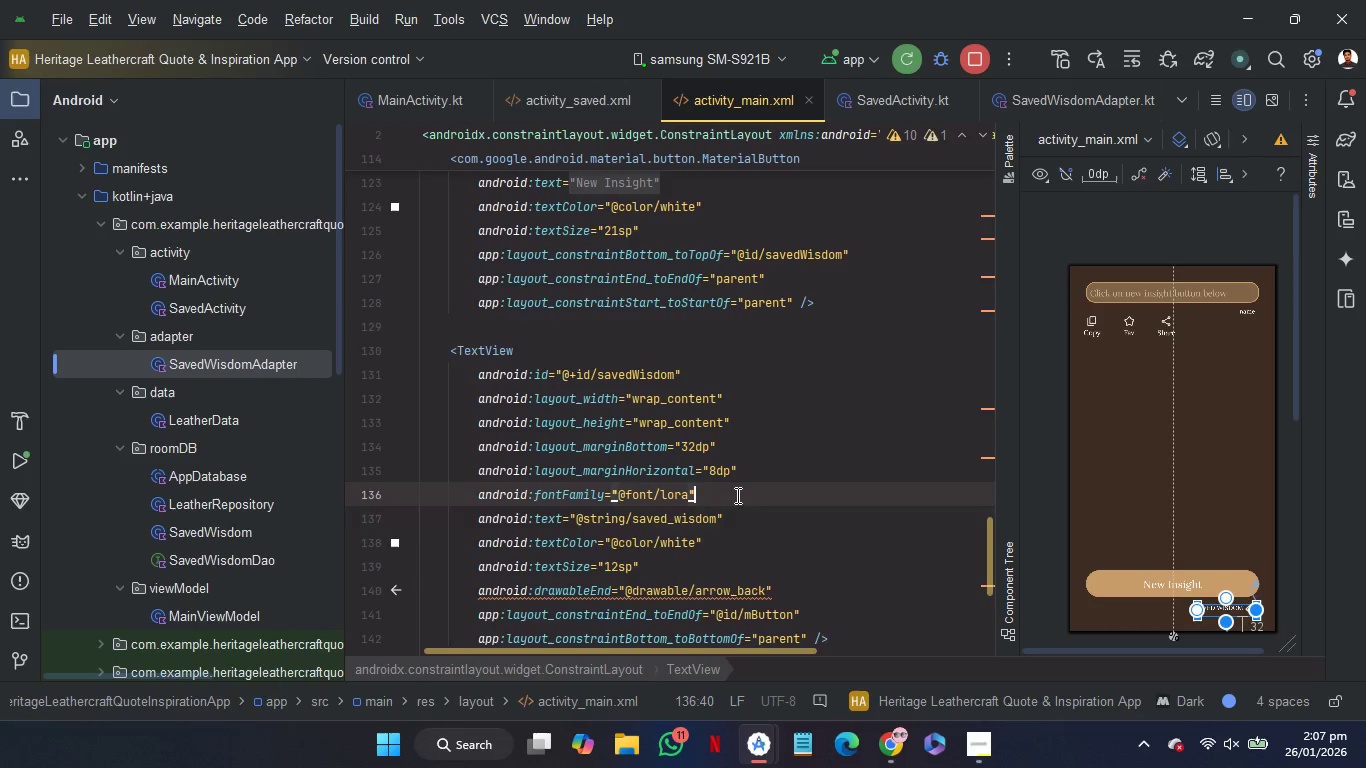 
key(Enter)
 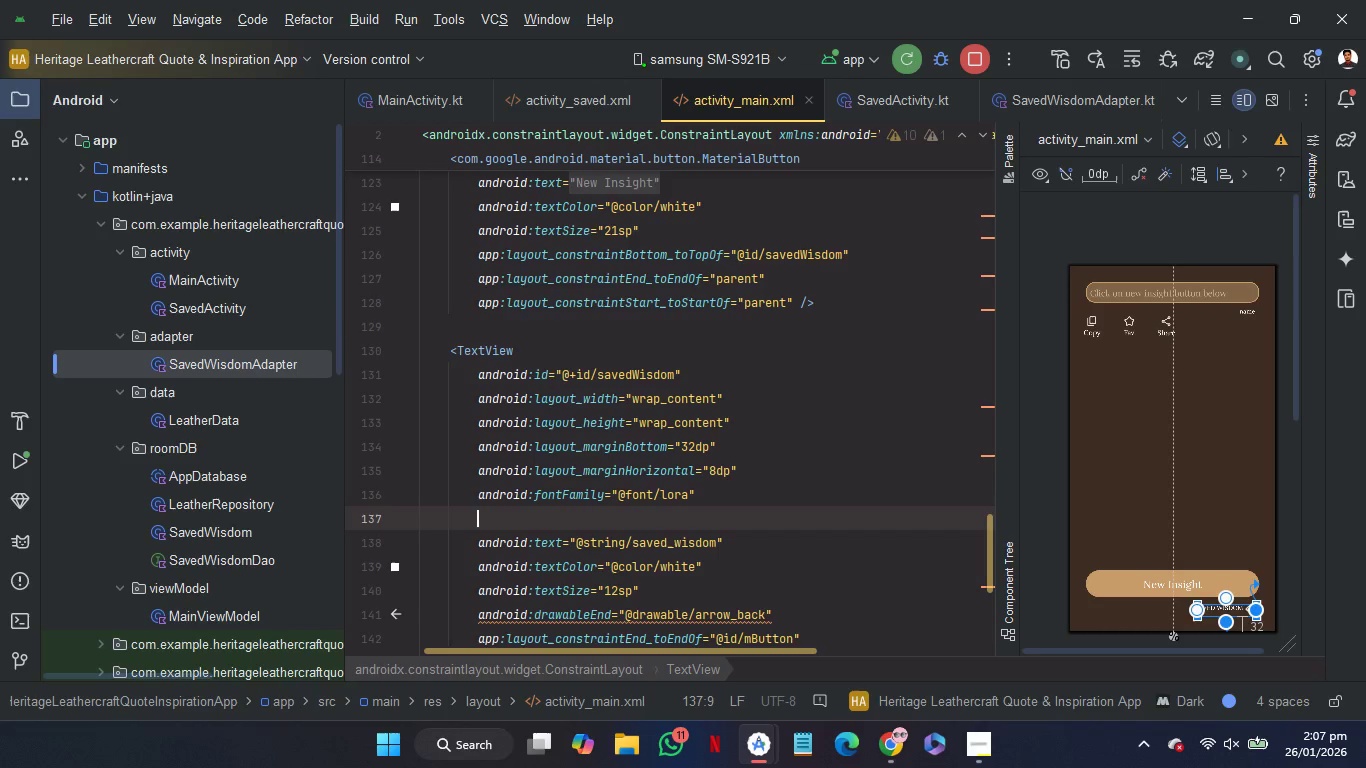 
type(gr)
 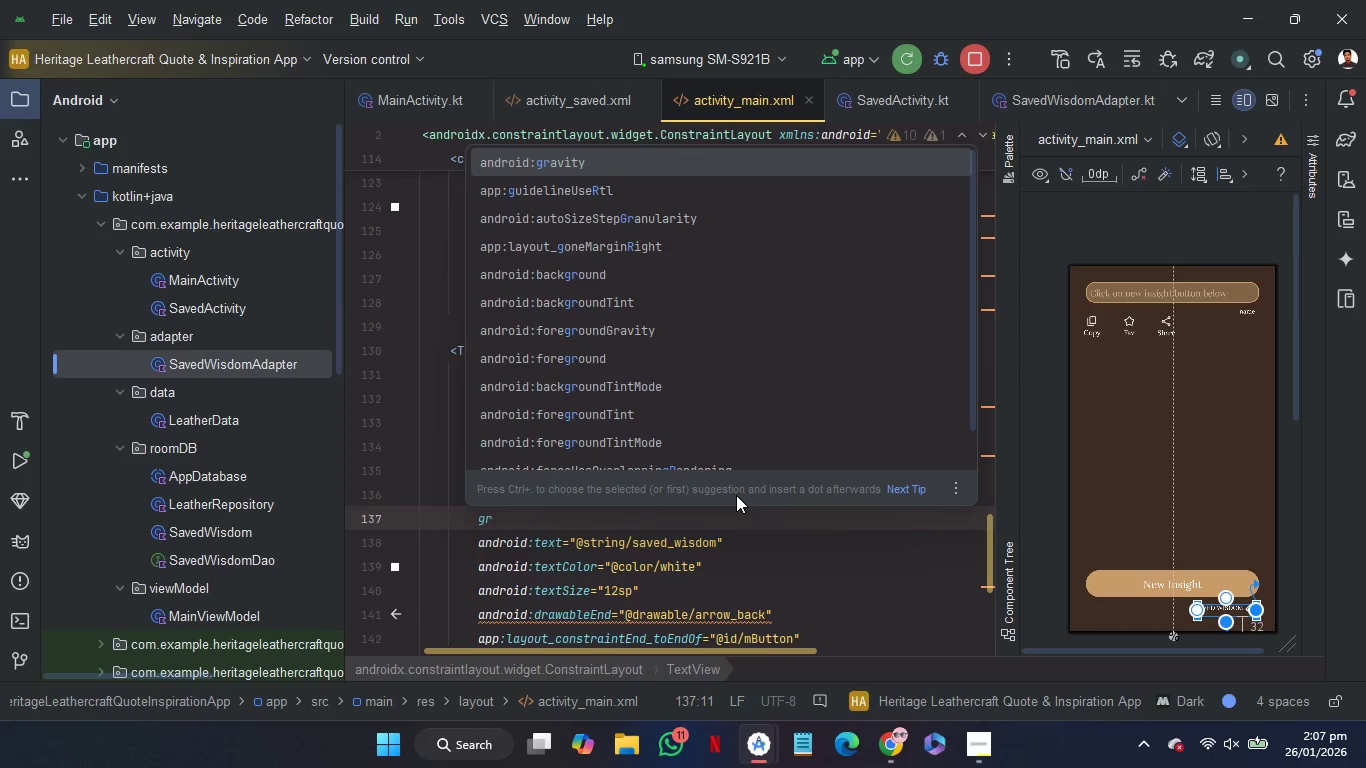 
key(Enter)
 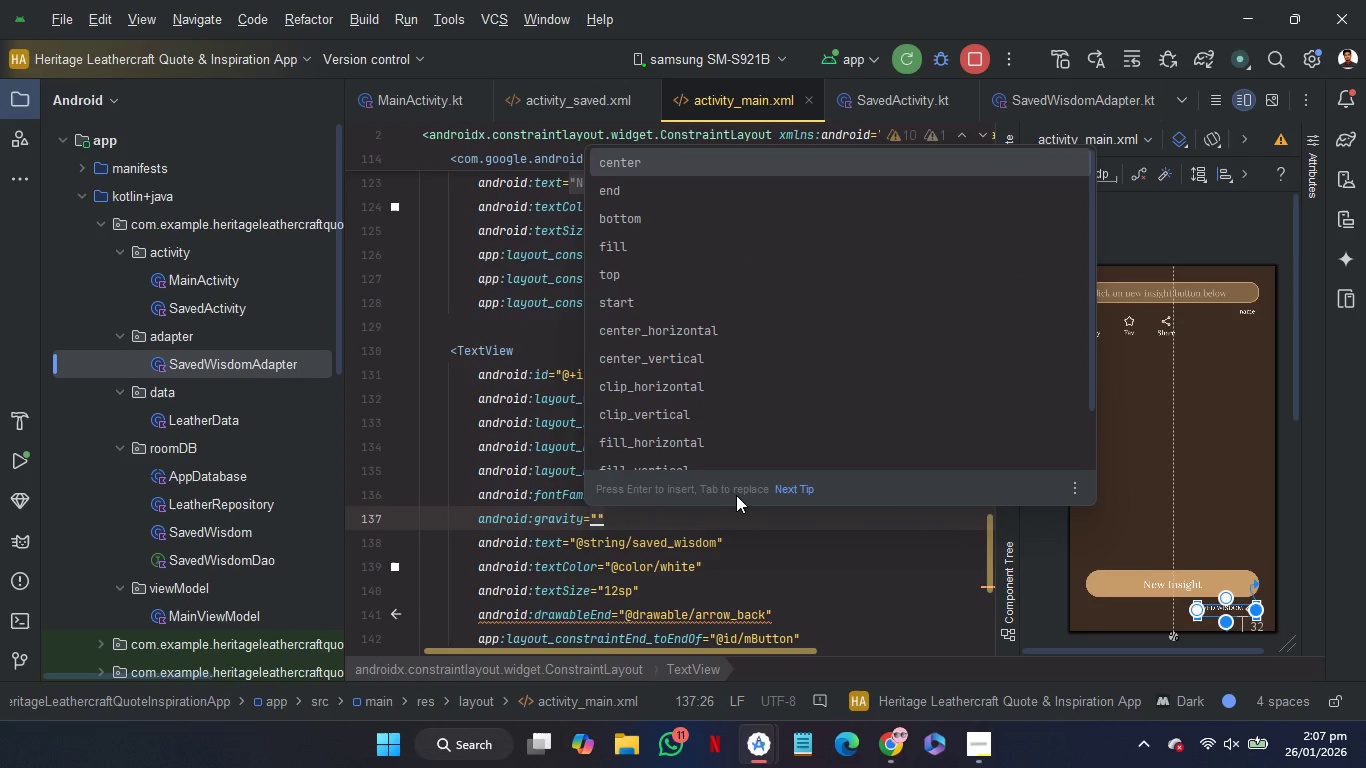 
key(Enter)
 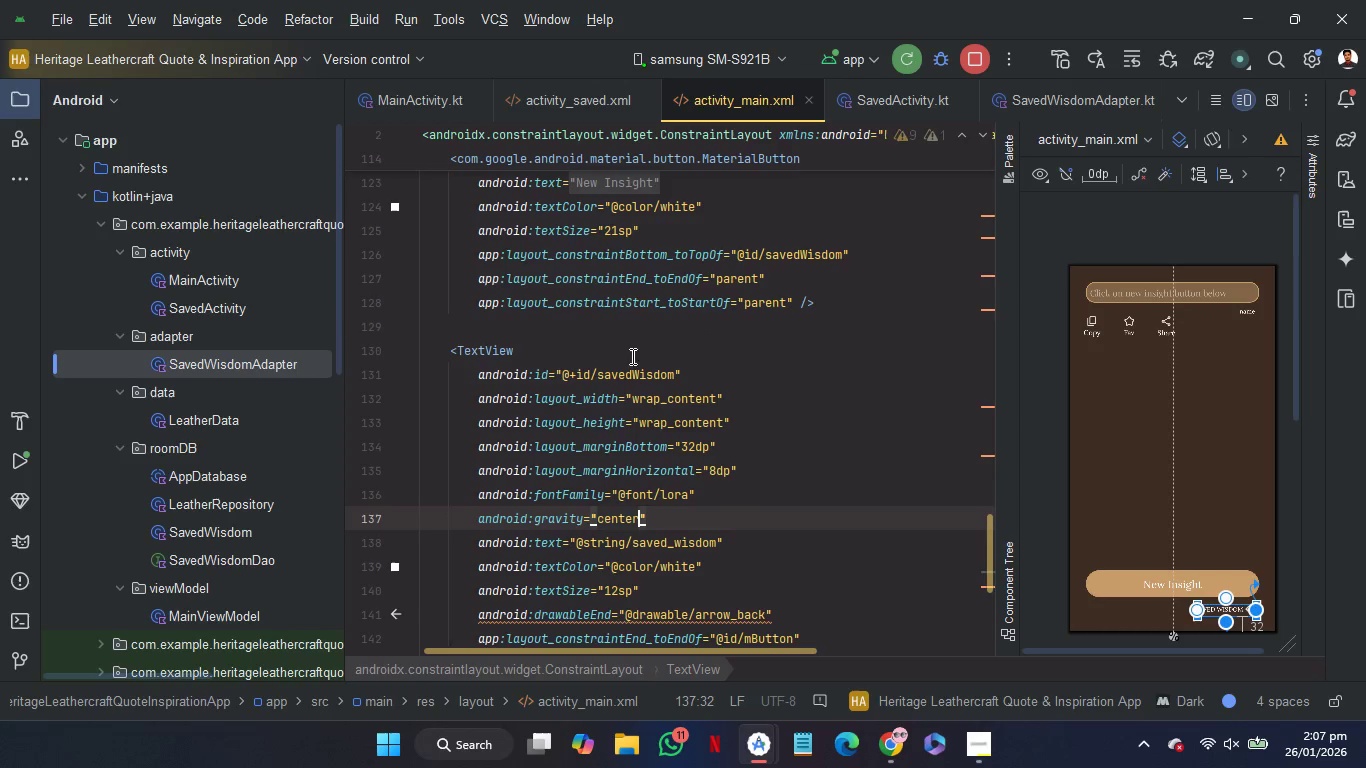 
left_click([612, 331])
 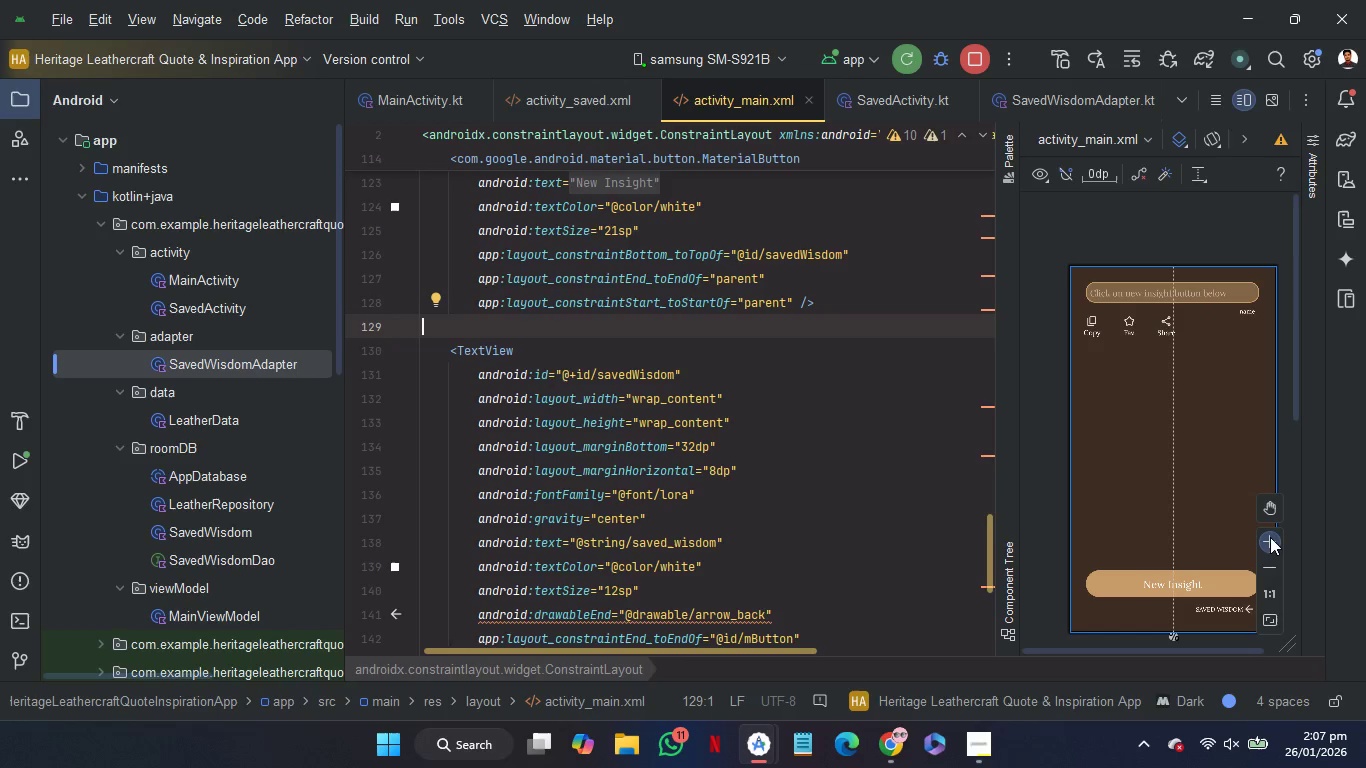 
double_click([1270, 535])
 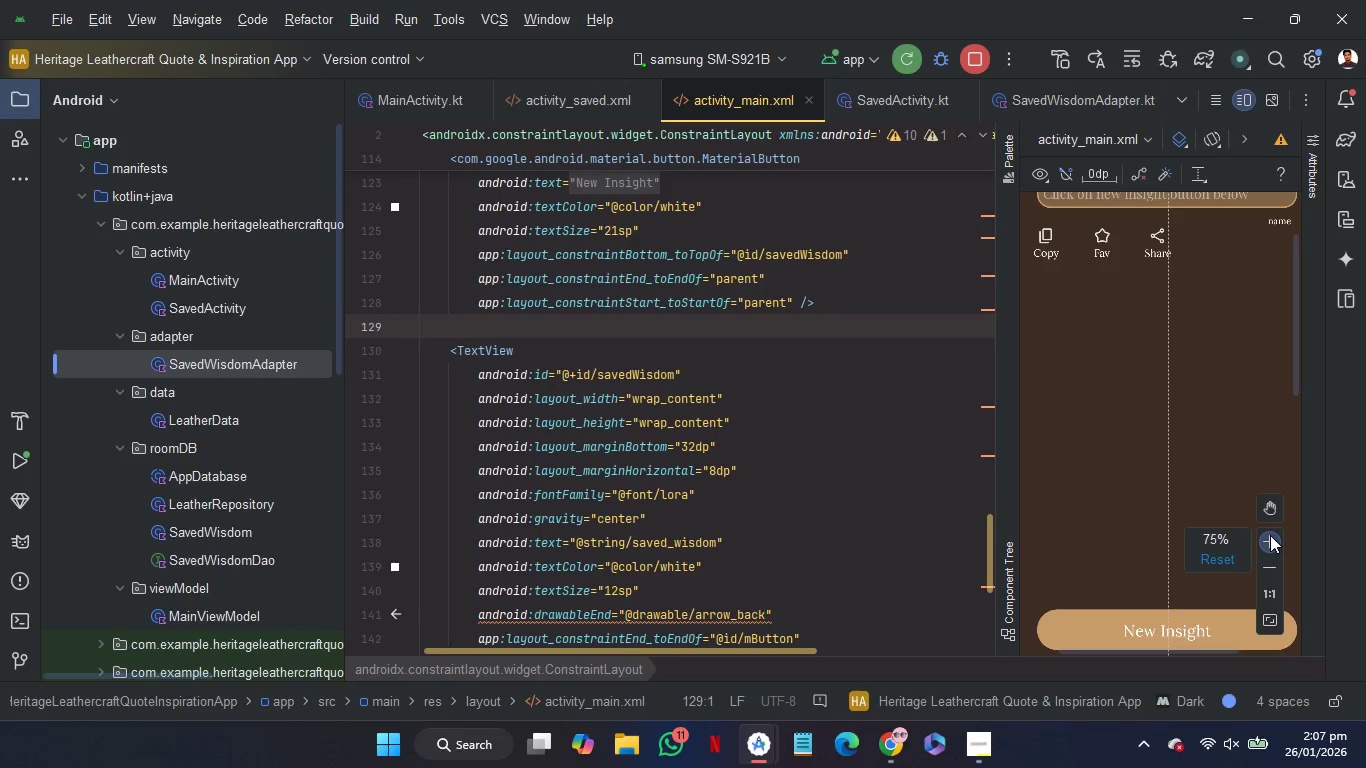 
triple_click([1270, 535])
 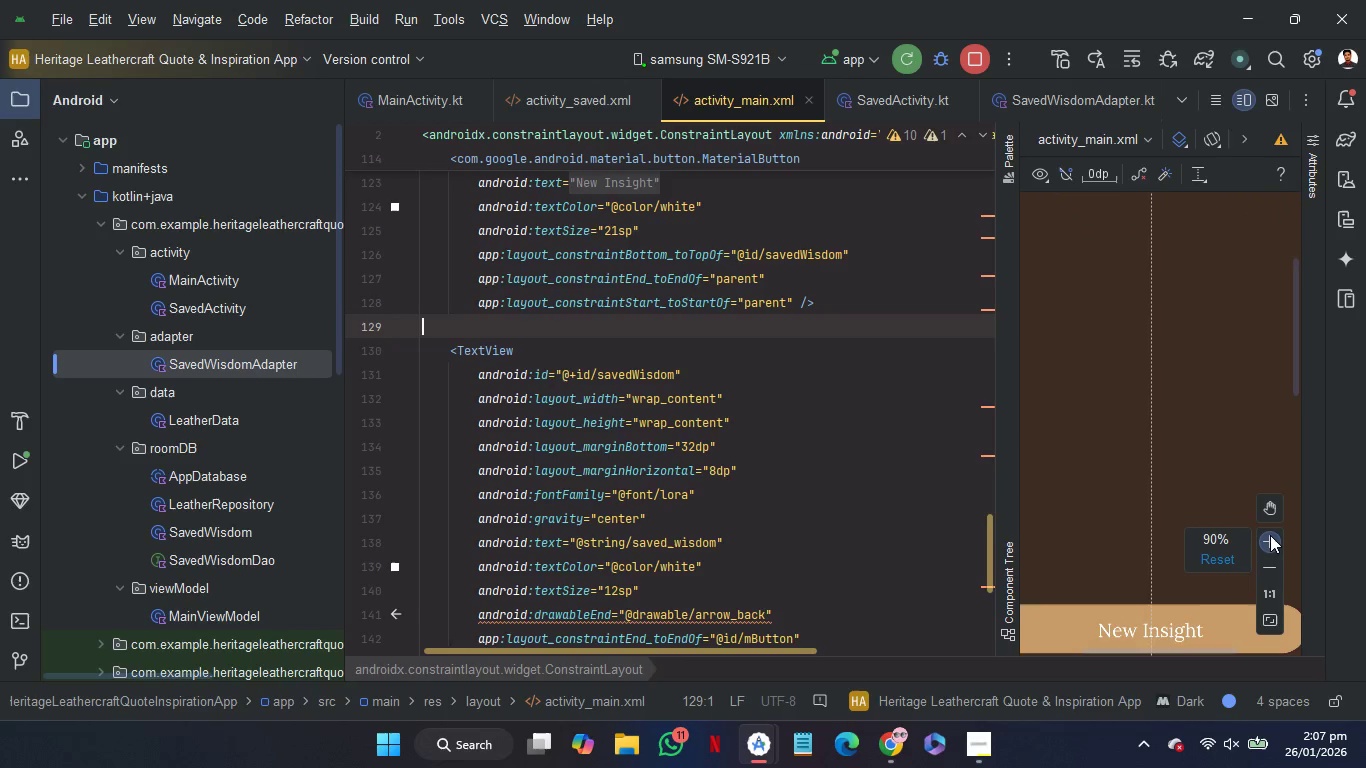 
triple_click([1270, 535])
 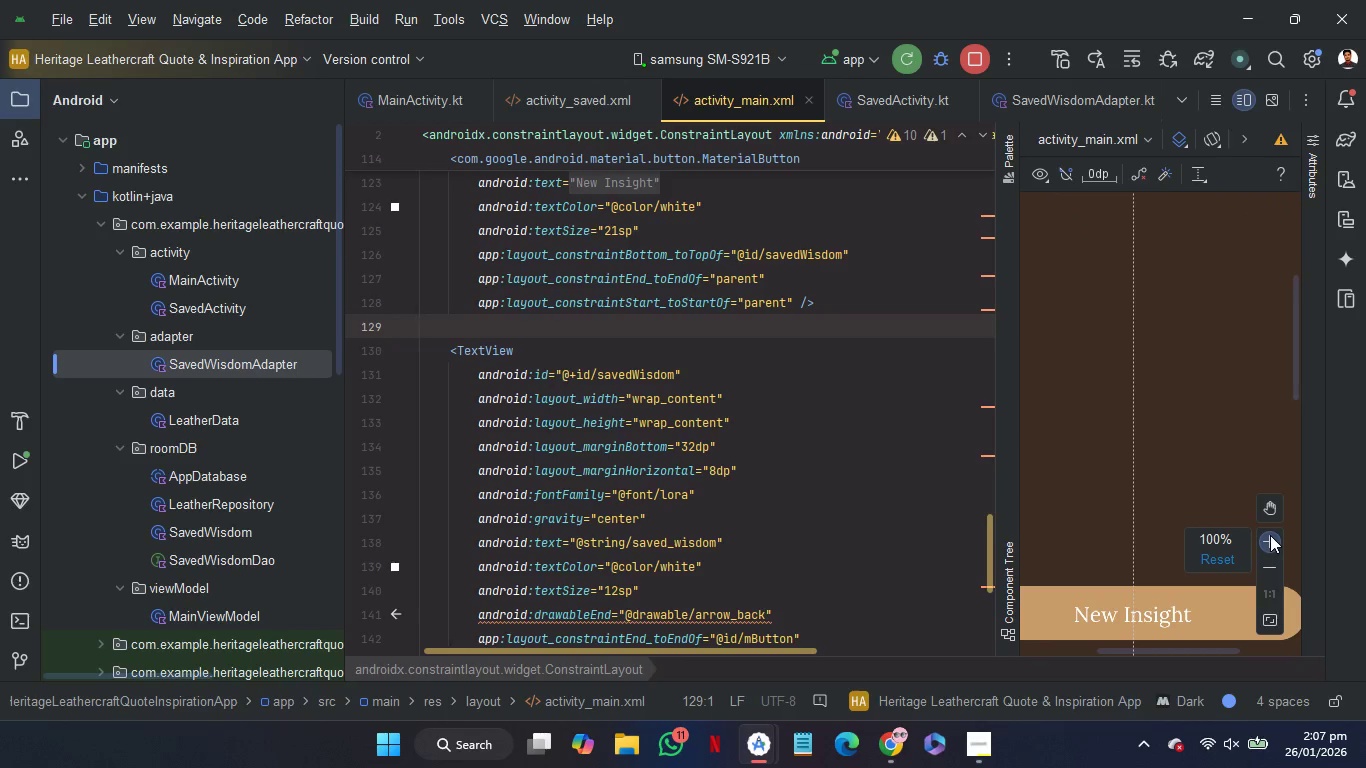 
triple_click([1270, 535])
 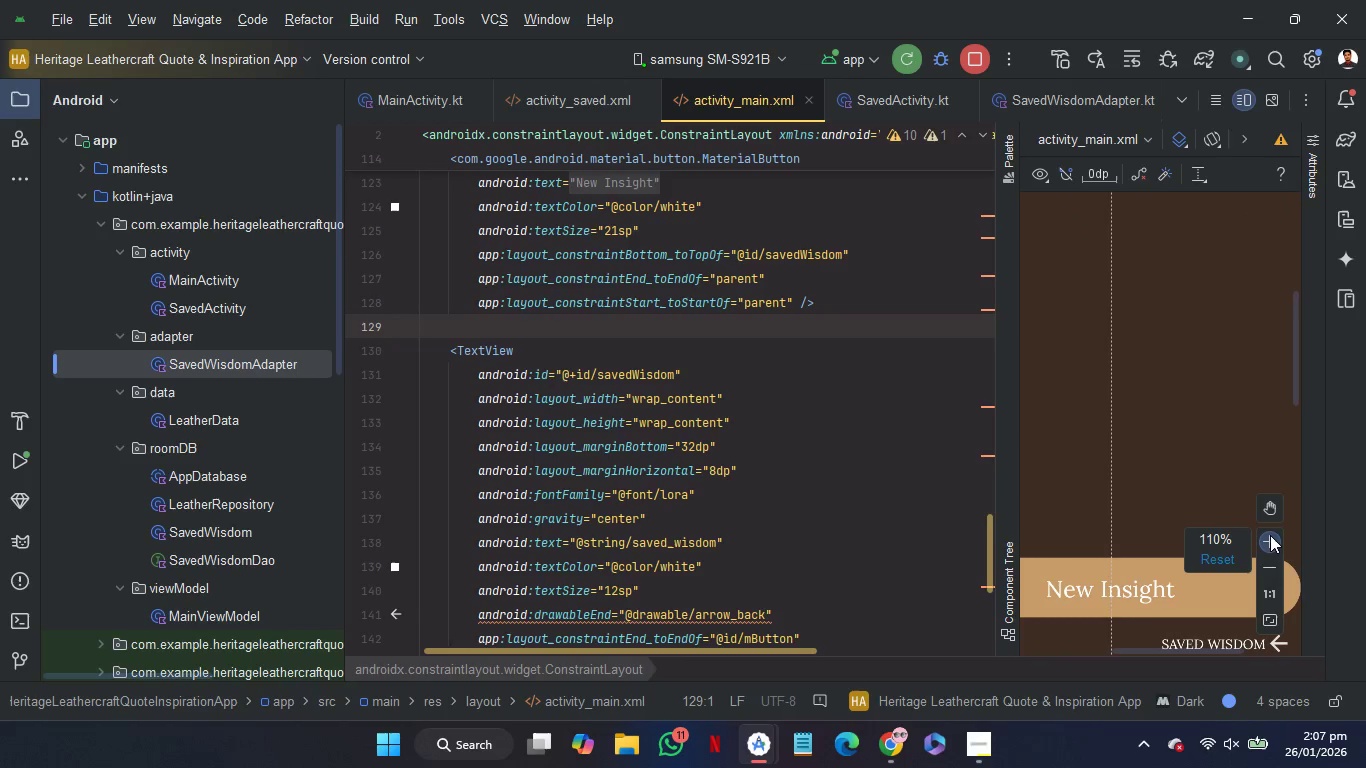 
triple_click([1270, 535])
 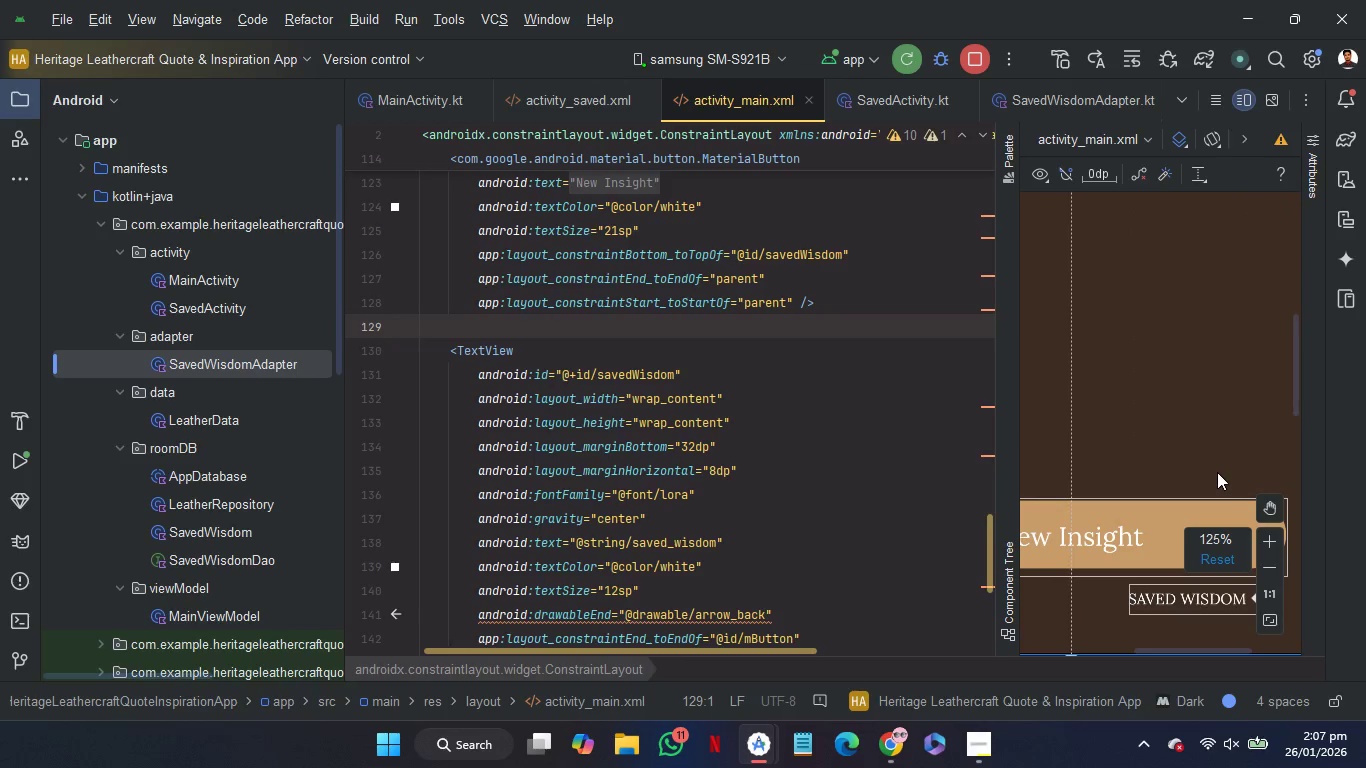 
scroll: coordinate [1217, 472], scroll_direction: down, amount: 3.0
 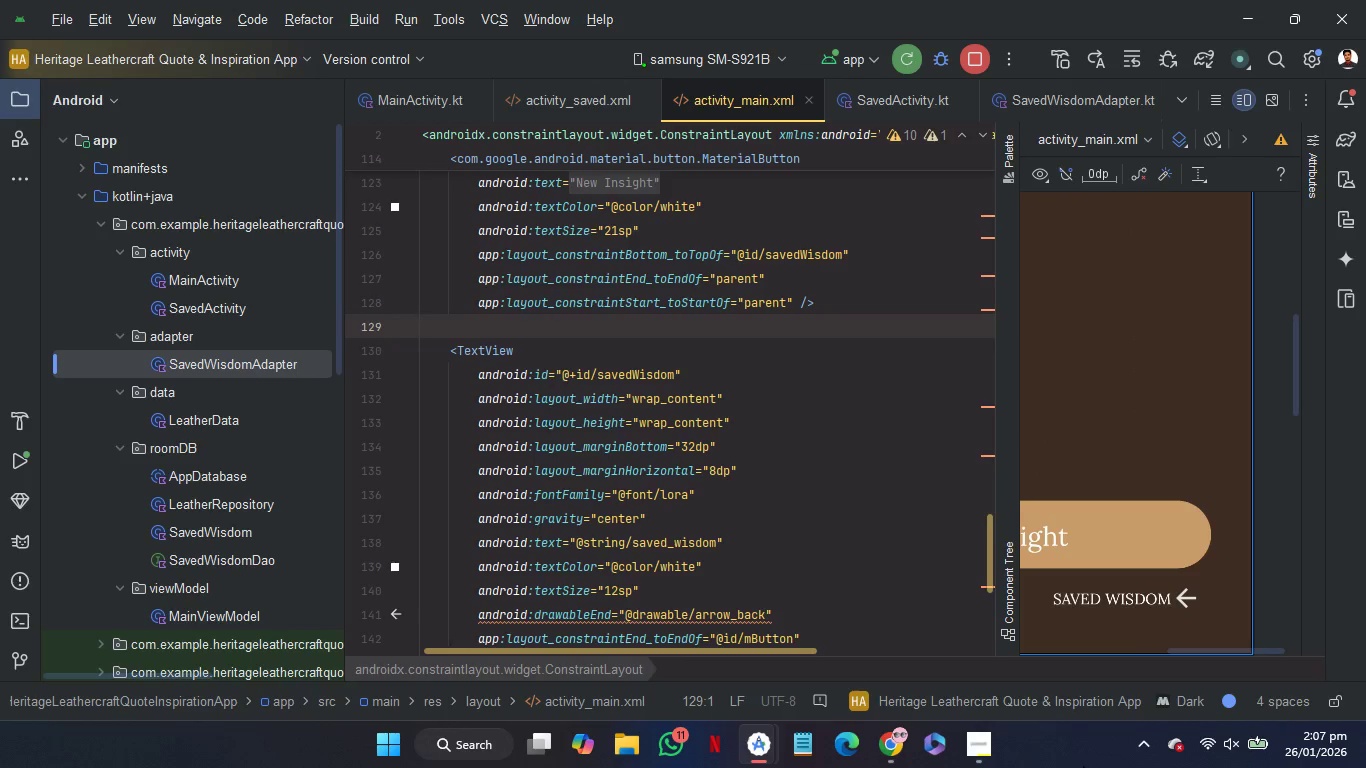 
wait(5.02)
 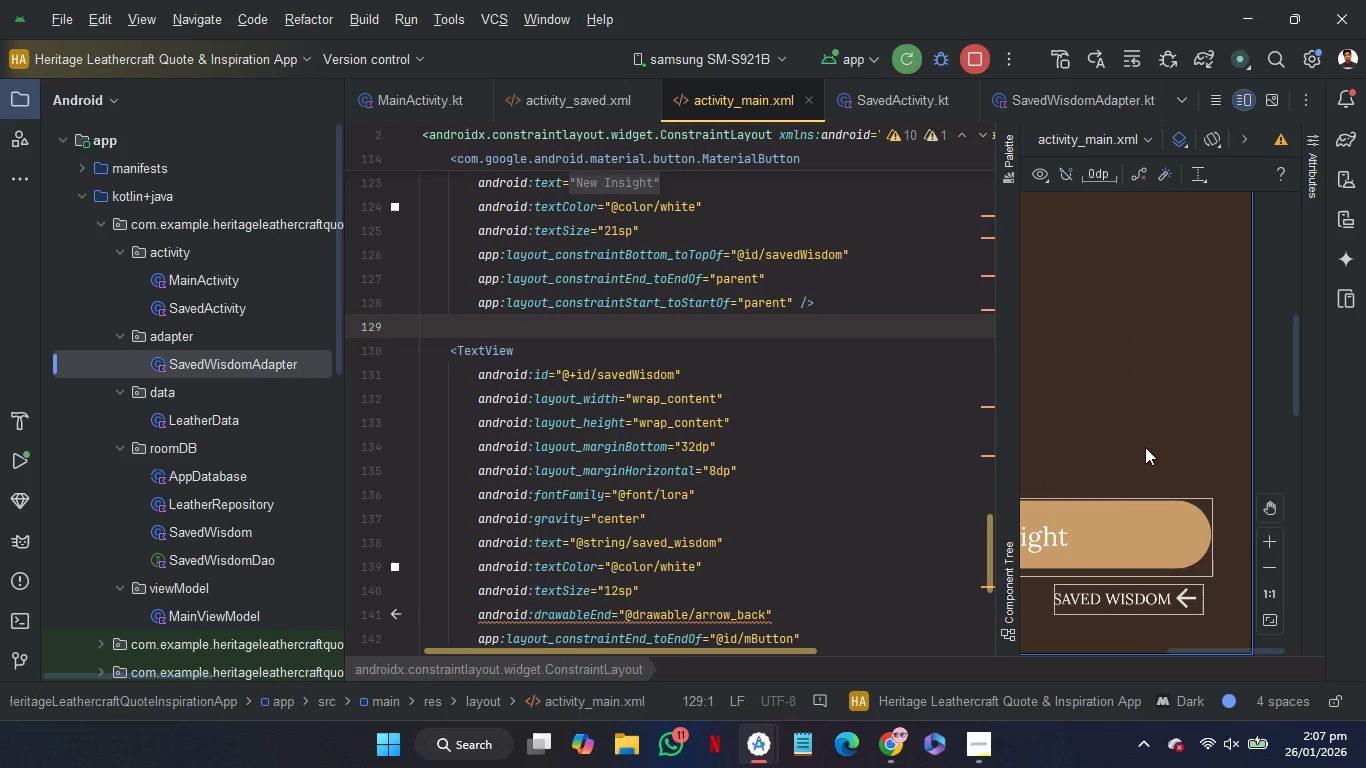 
left_click([616, 601])
 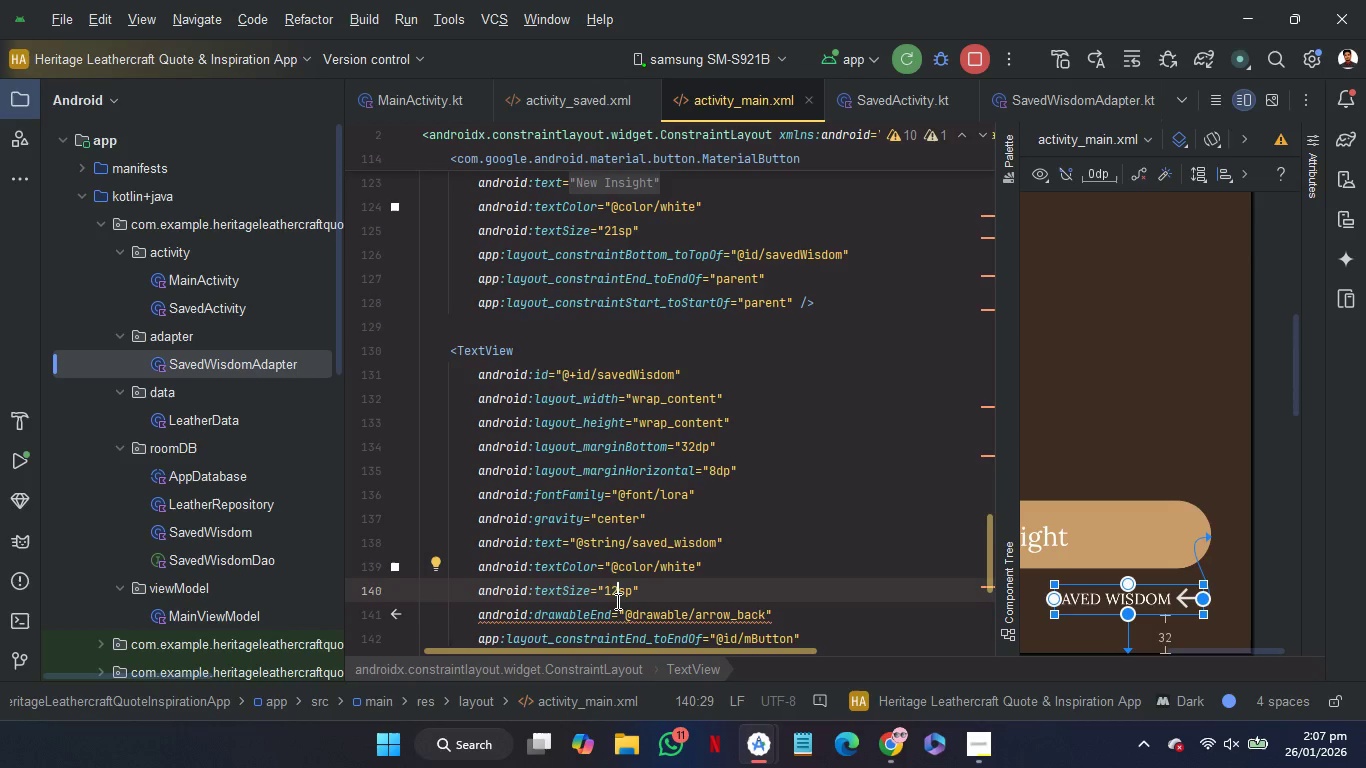 
key(Backspace)
 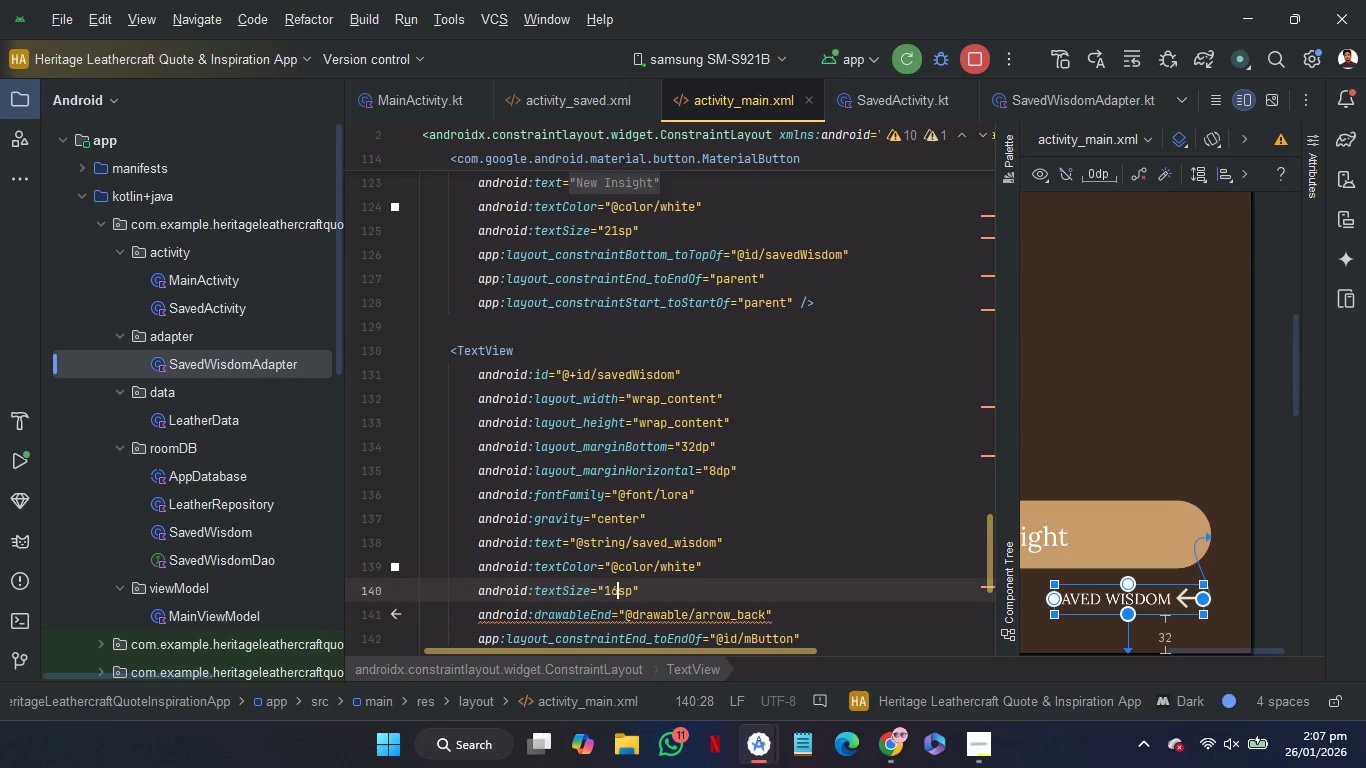 
key(6)
 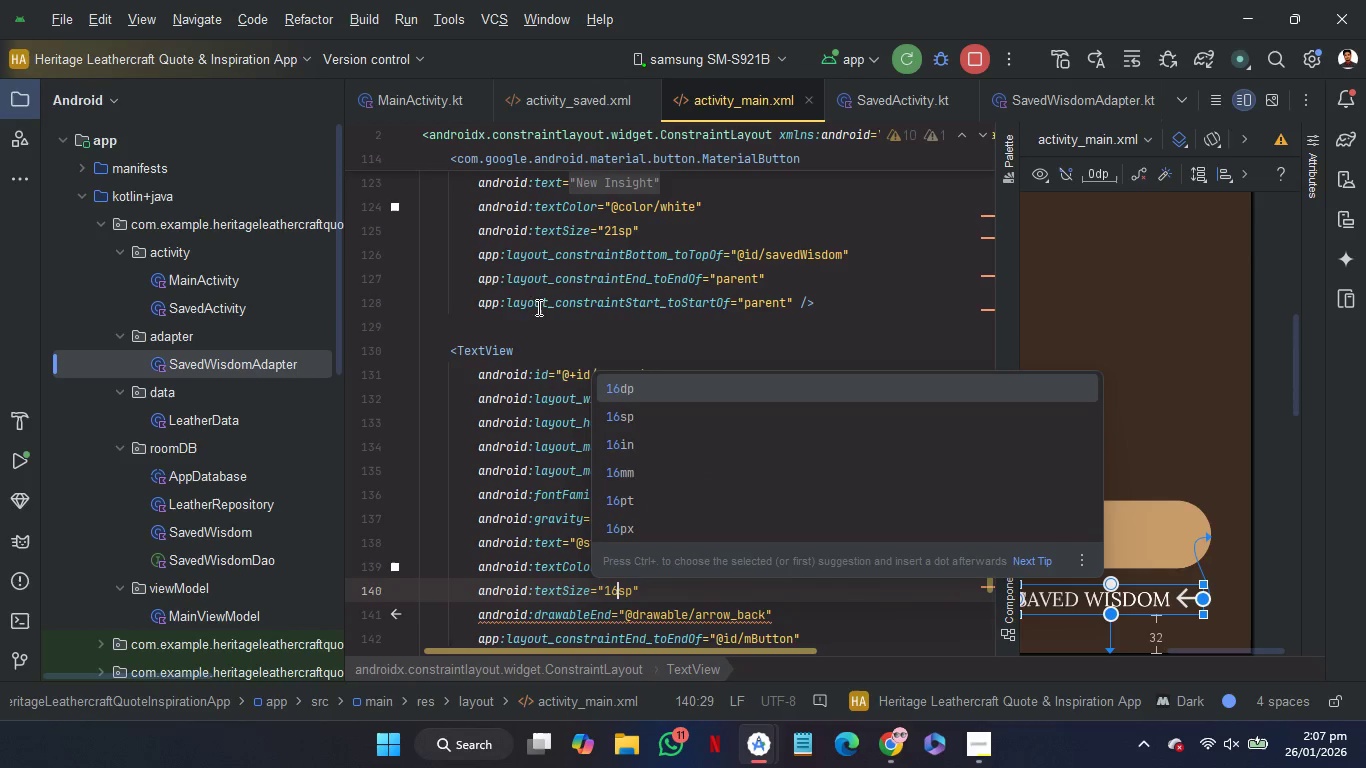 
left_click([537, 323])
 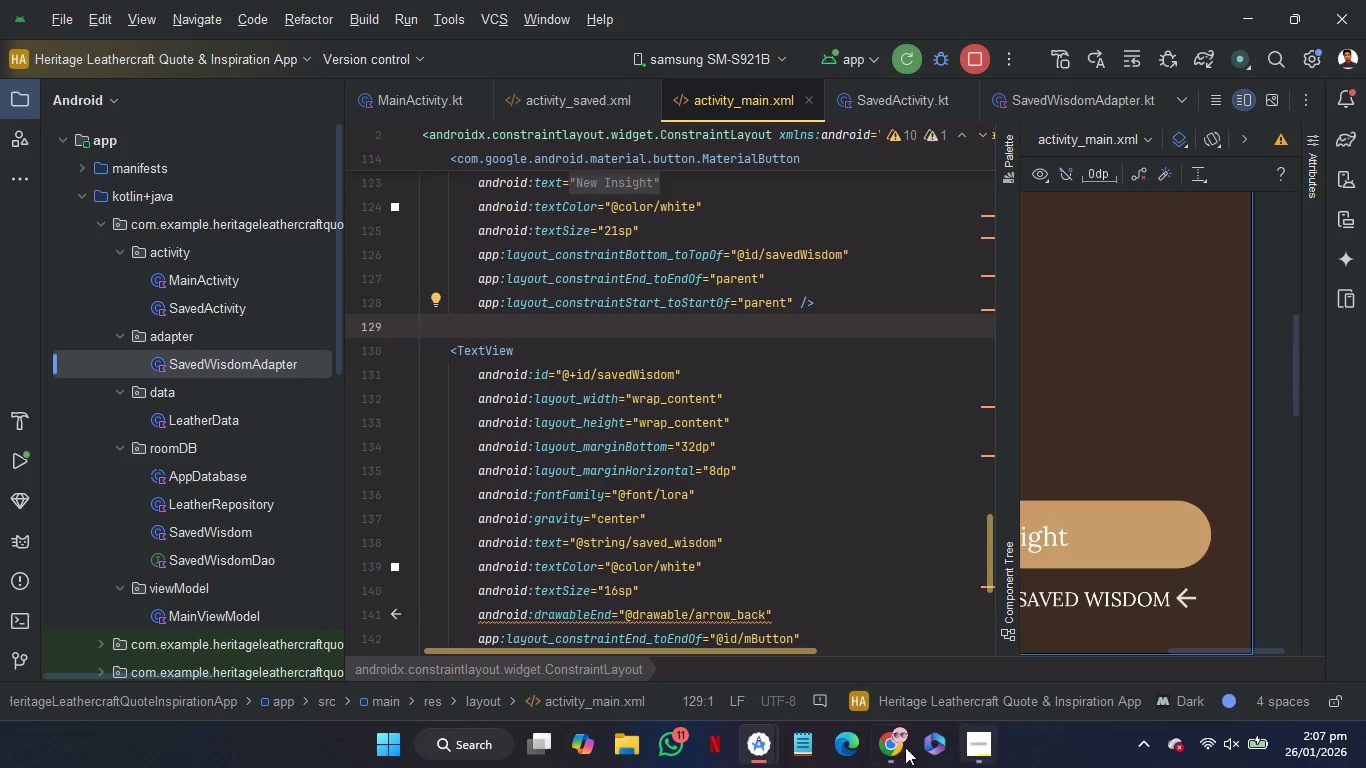 
left_click([887, 744])
 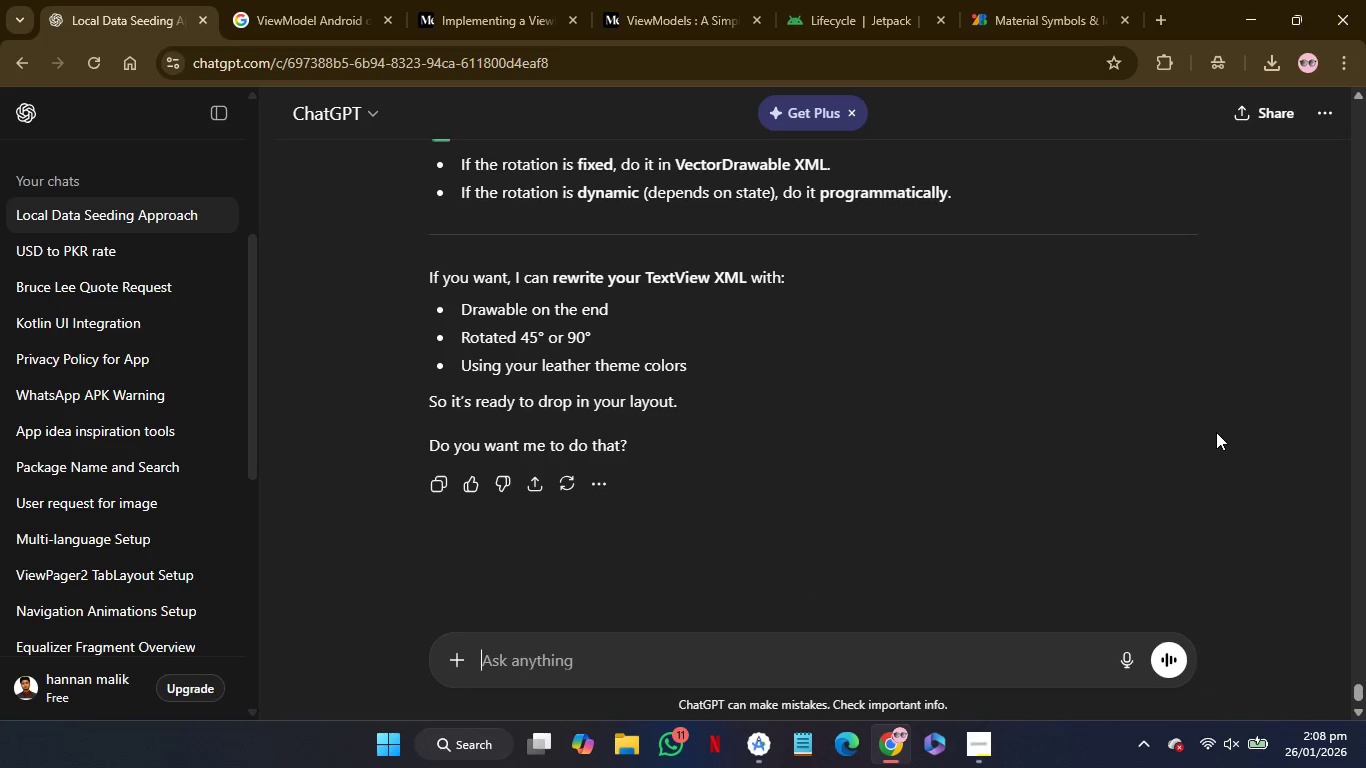 
wait(13.86)
 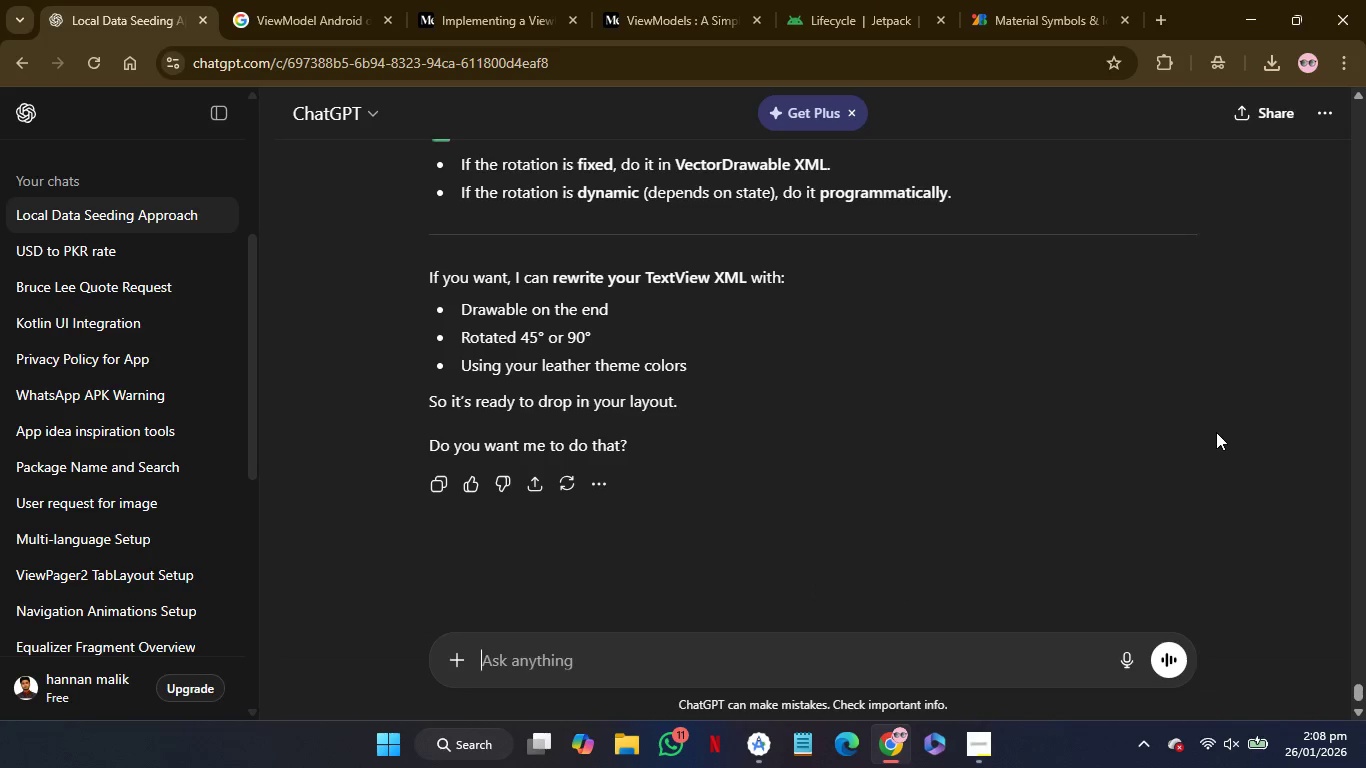 
scroll: coordinate [223, 476], scroll_direction: down, amount: 4.0
 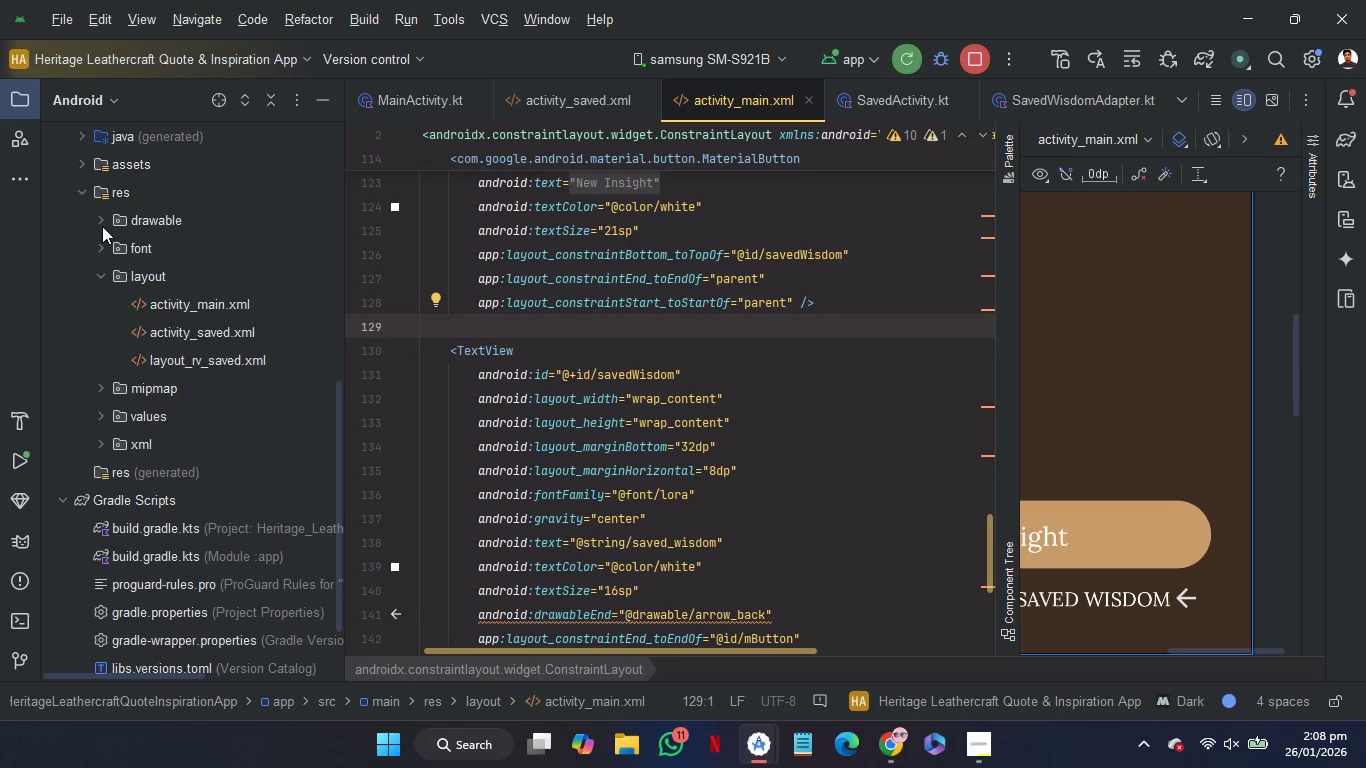 
left_click([102, 226])
 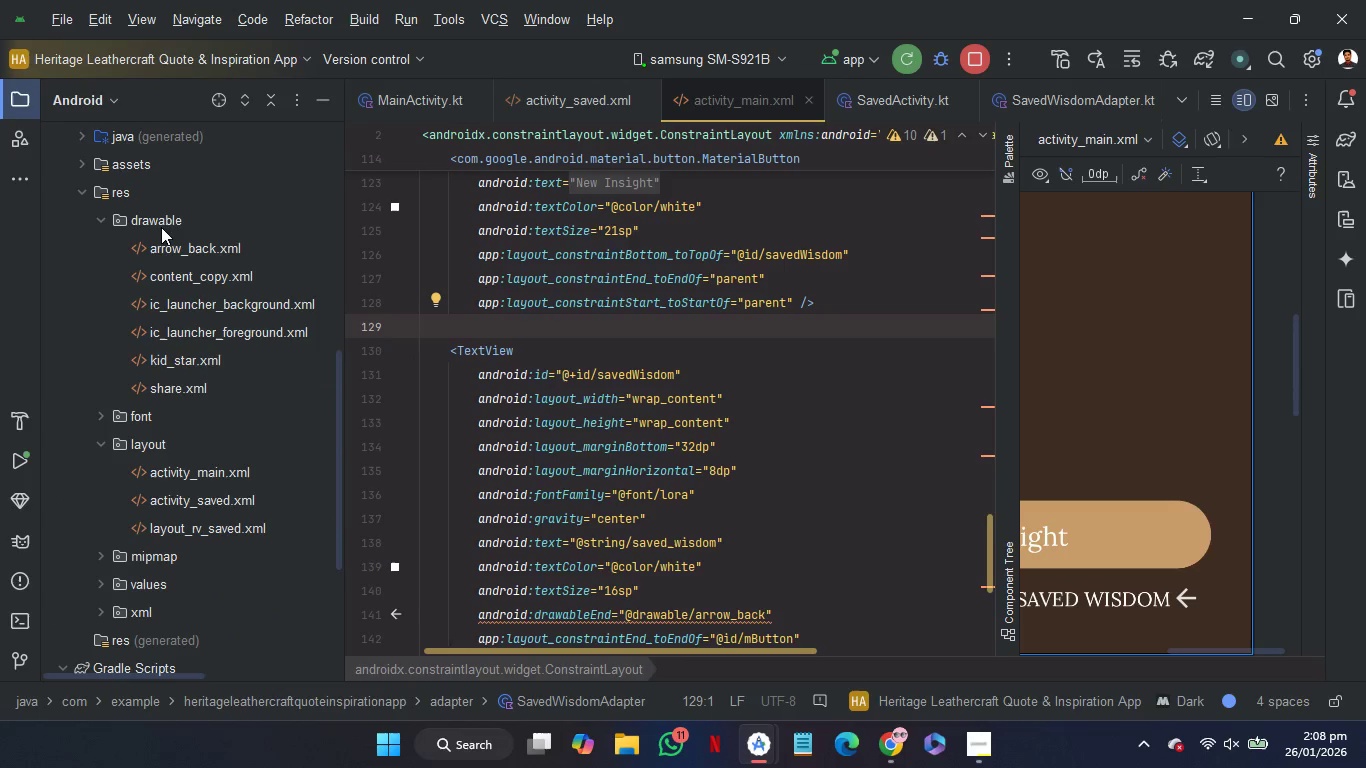 
left_click([161, 221])
 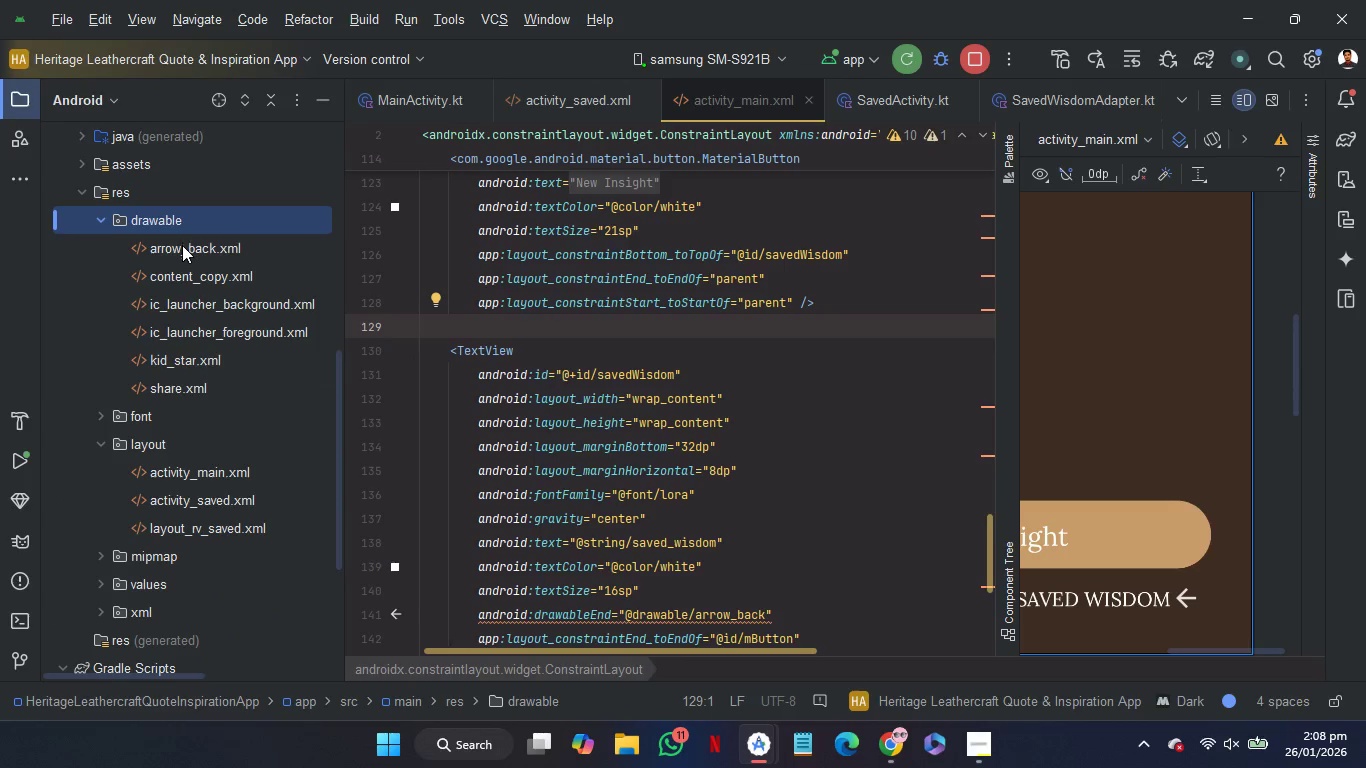 
double_click([183, 246])
 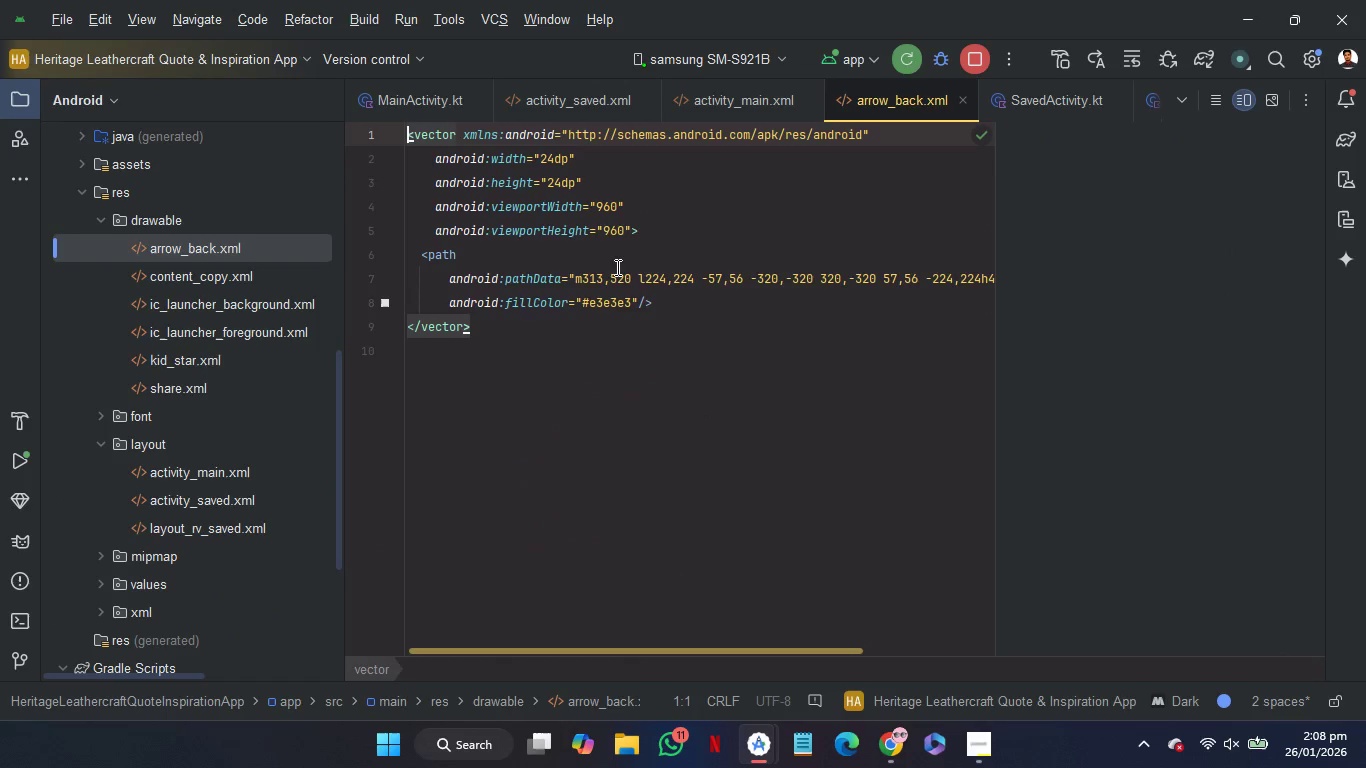 
left_click([616, 268])
 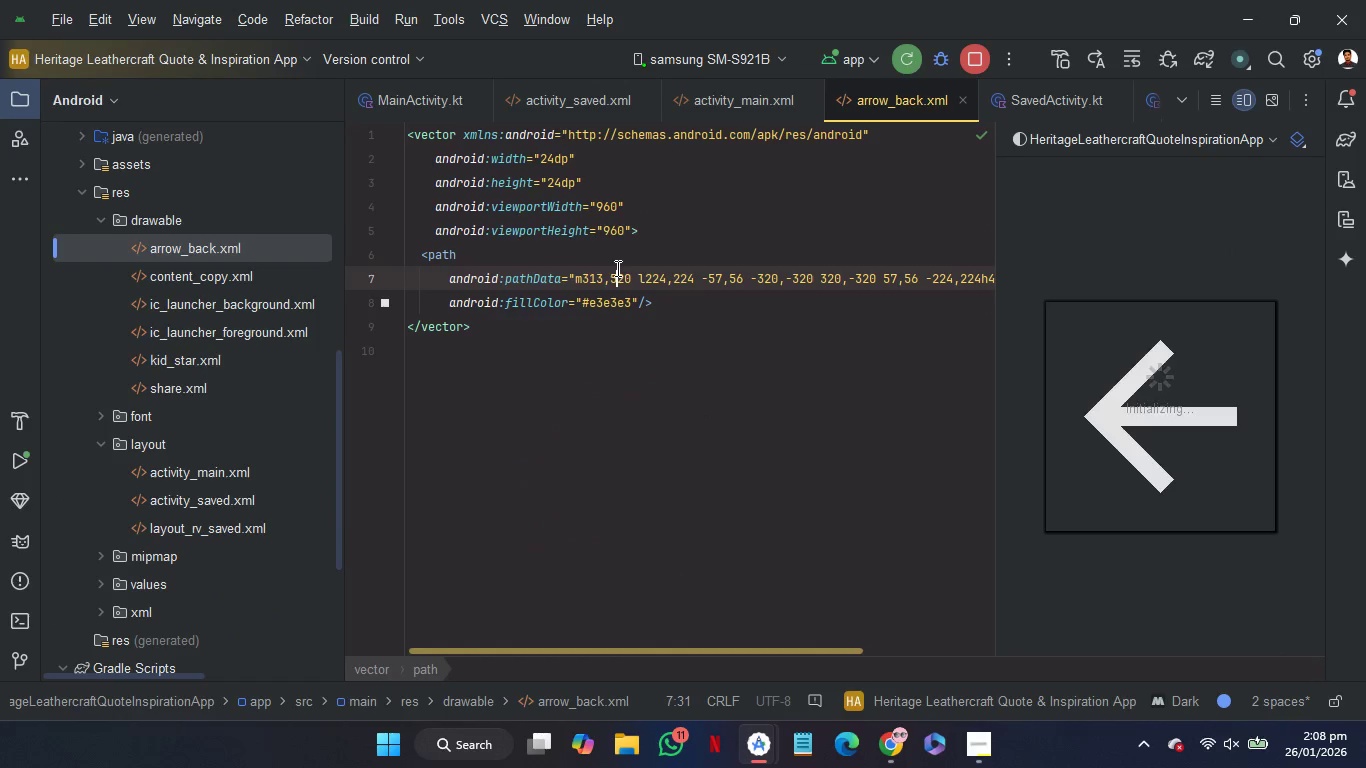 
key(Control+A)
 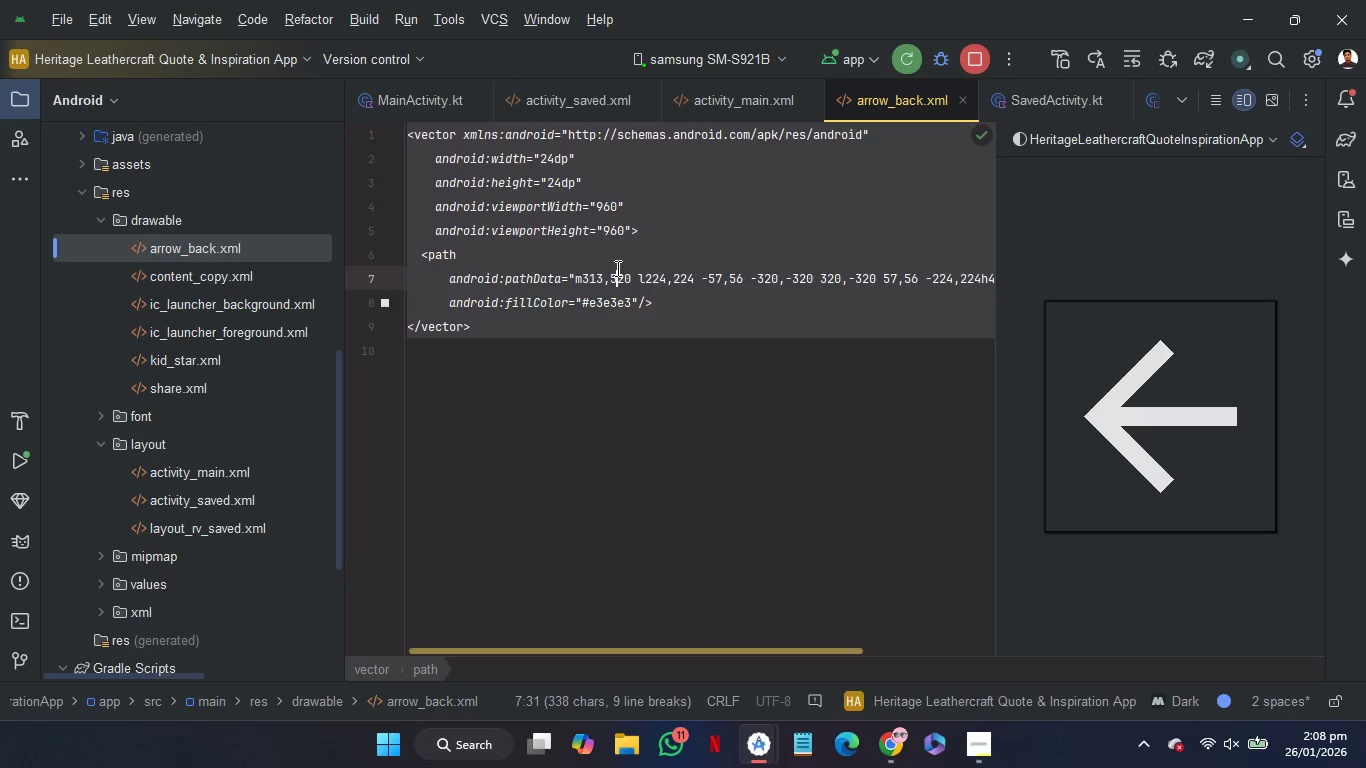 
key(Control+C)
 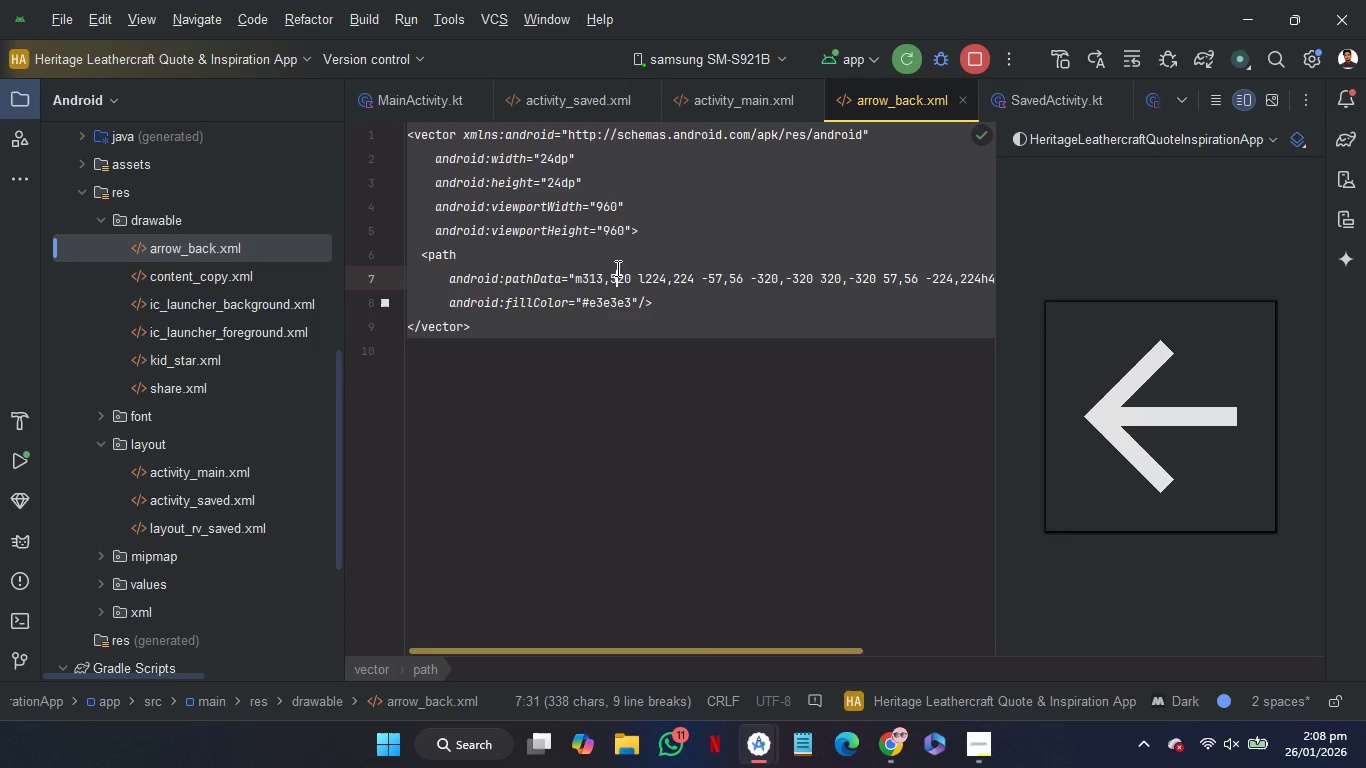 
key(Control+C)
 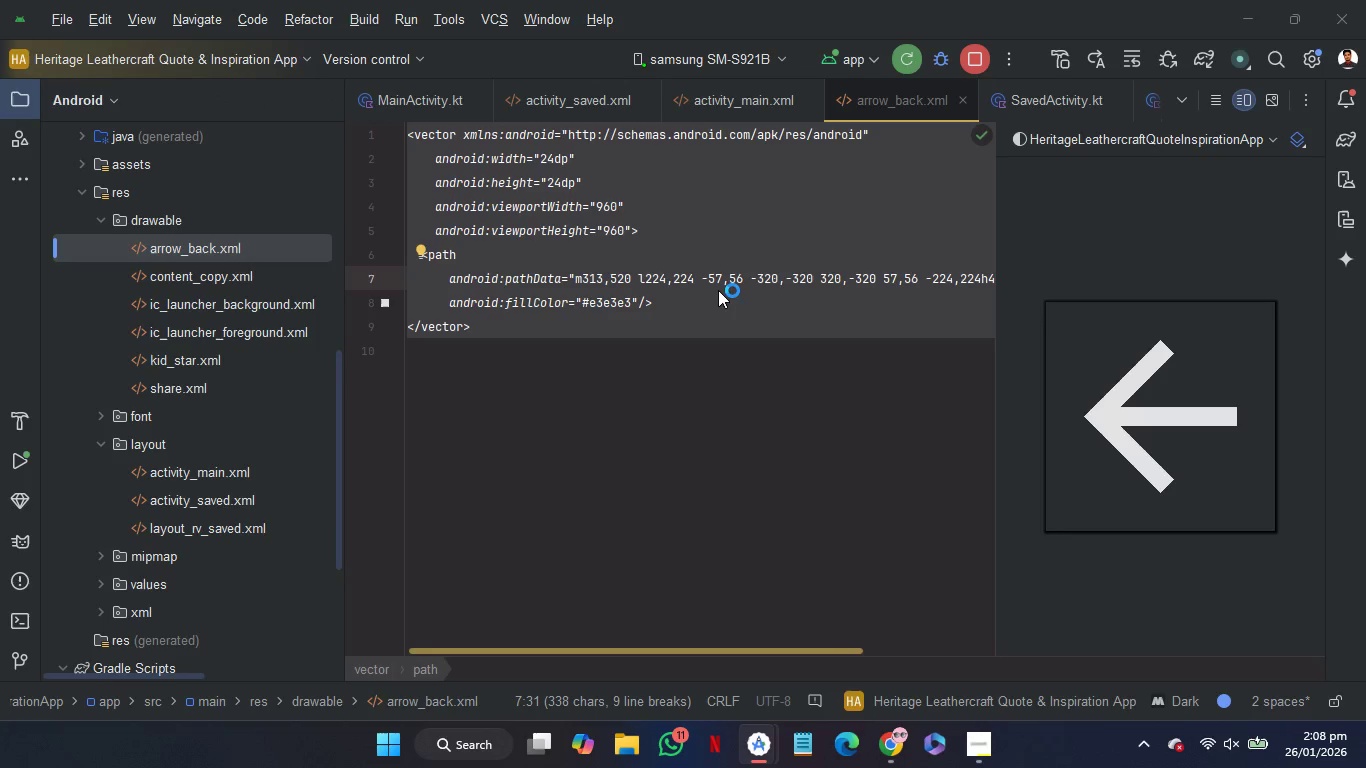 
left_click([713, 305])
 